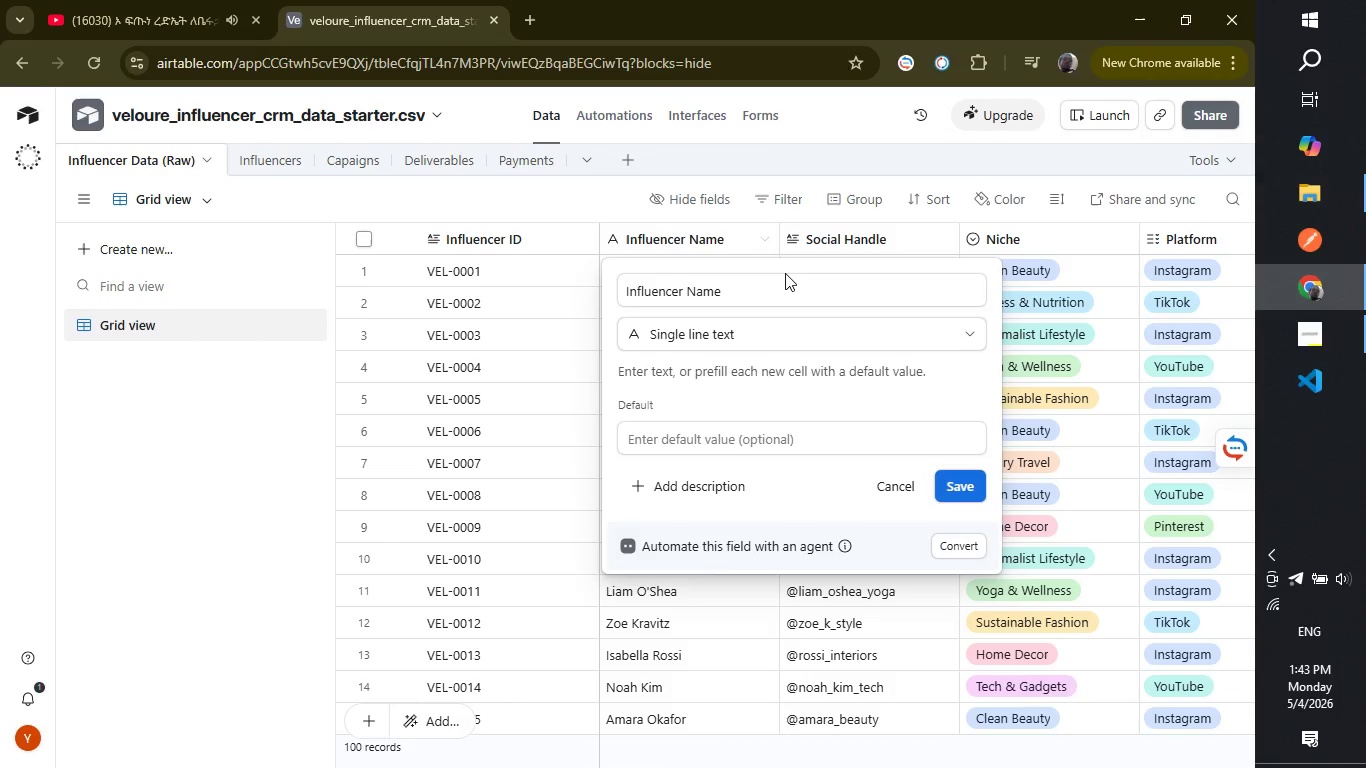 
left_click([787, 333])
 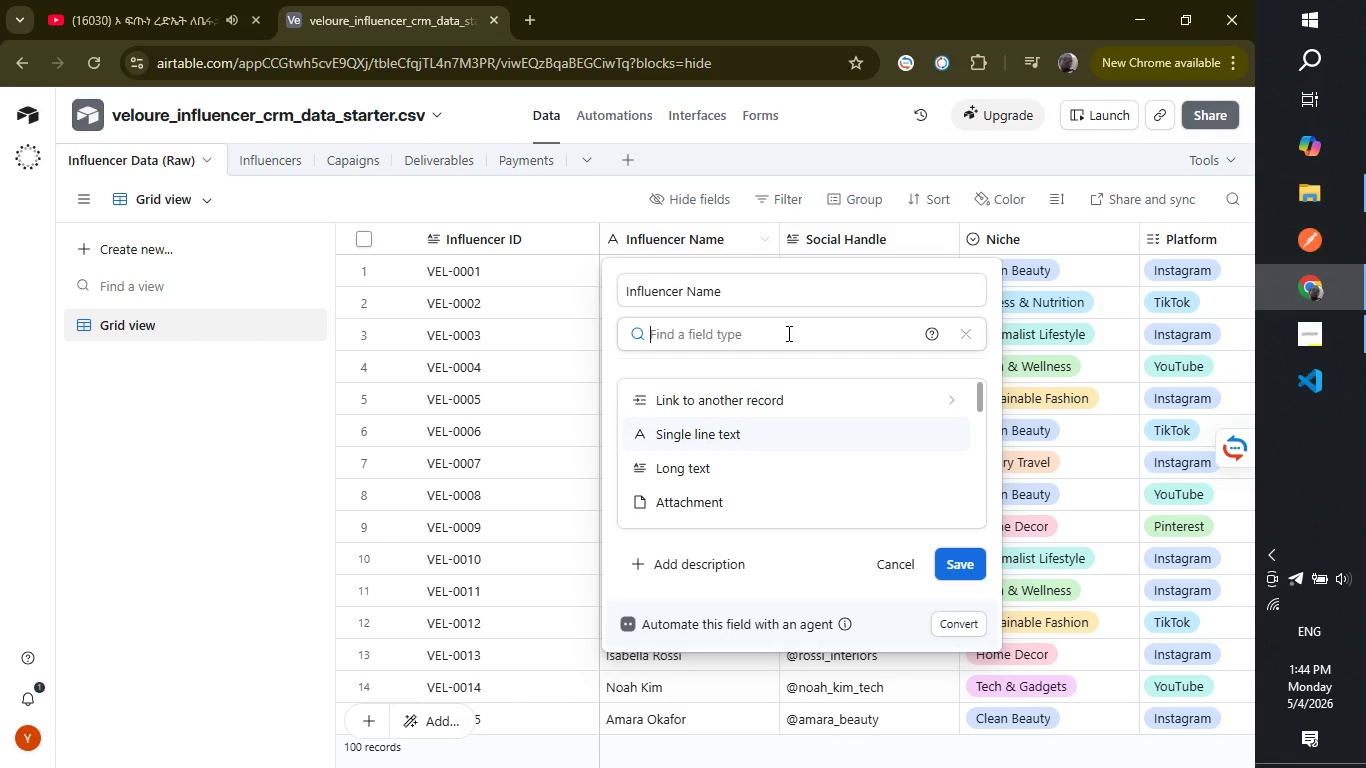 
key(L)
 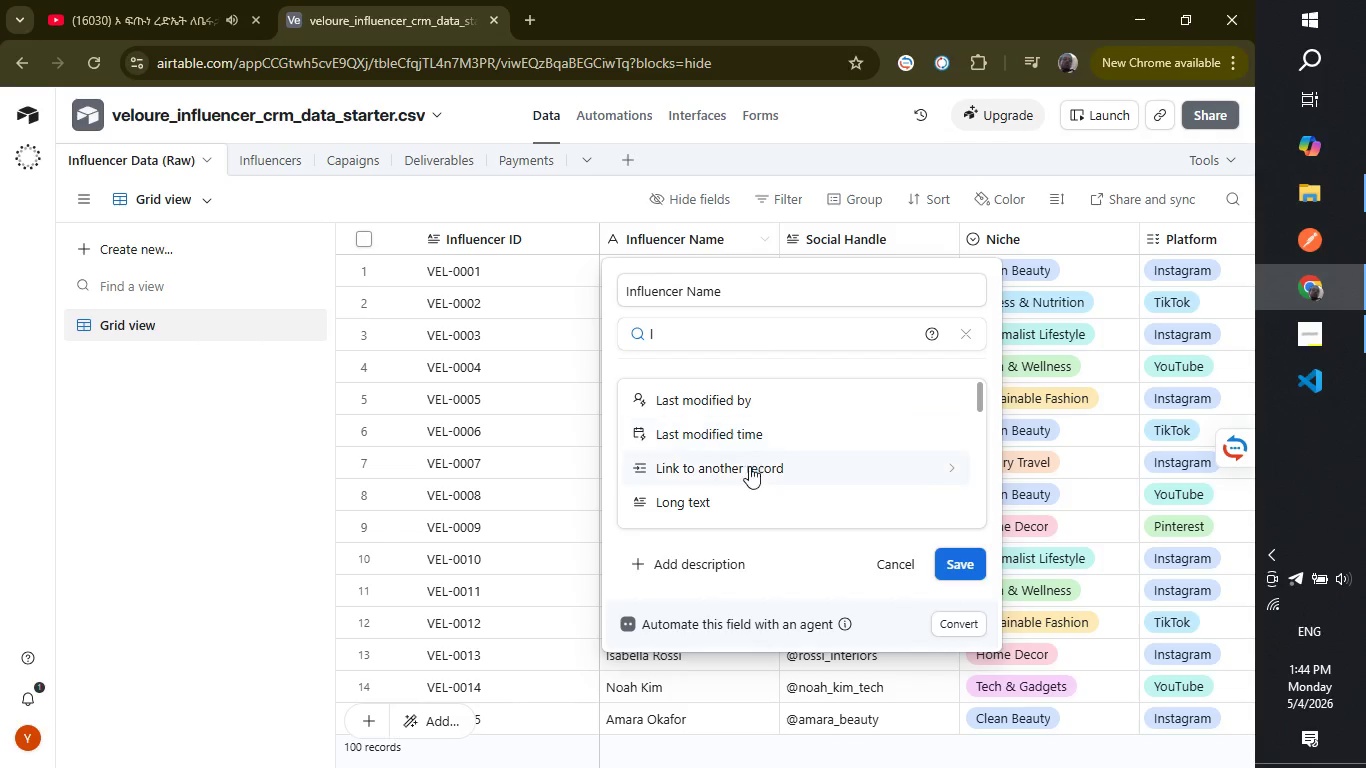 
left_click([748, 473])
 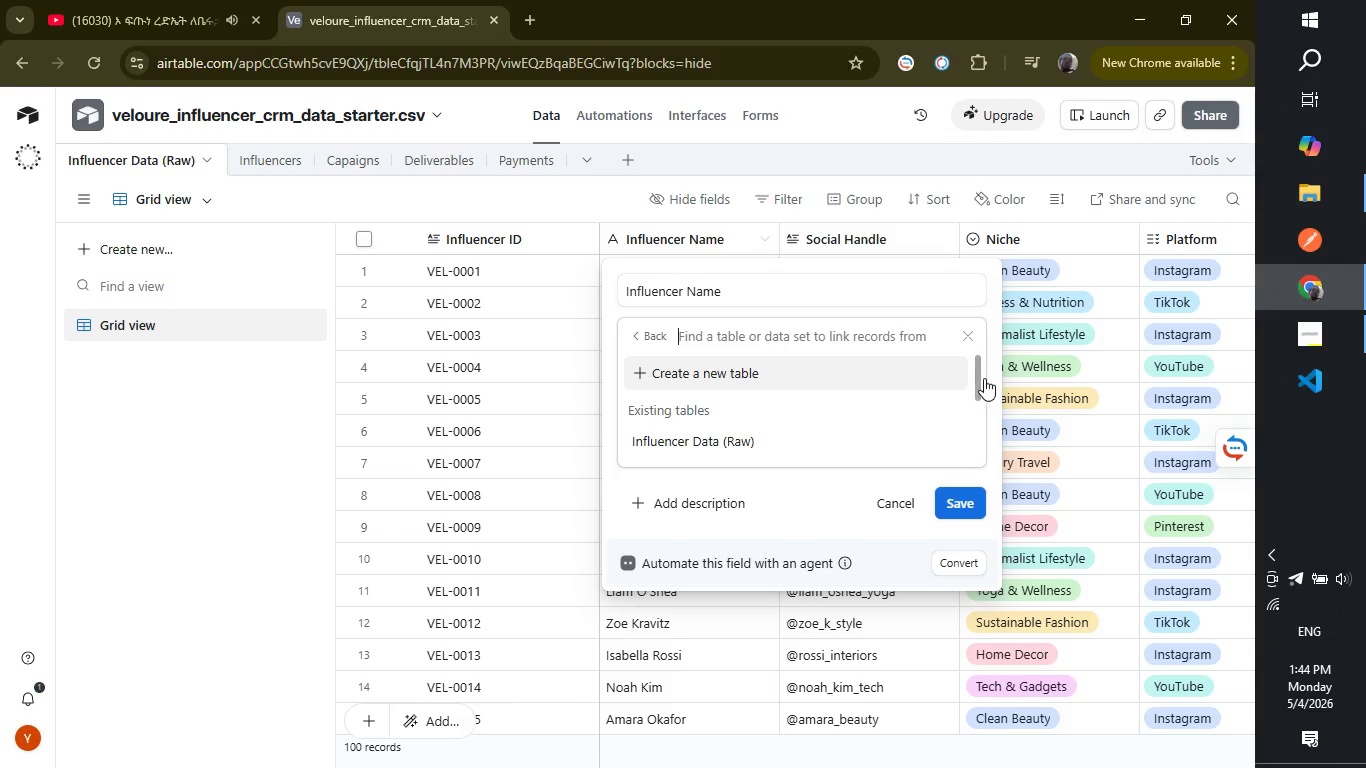 
wait(7.52)
 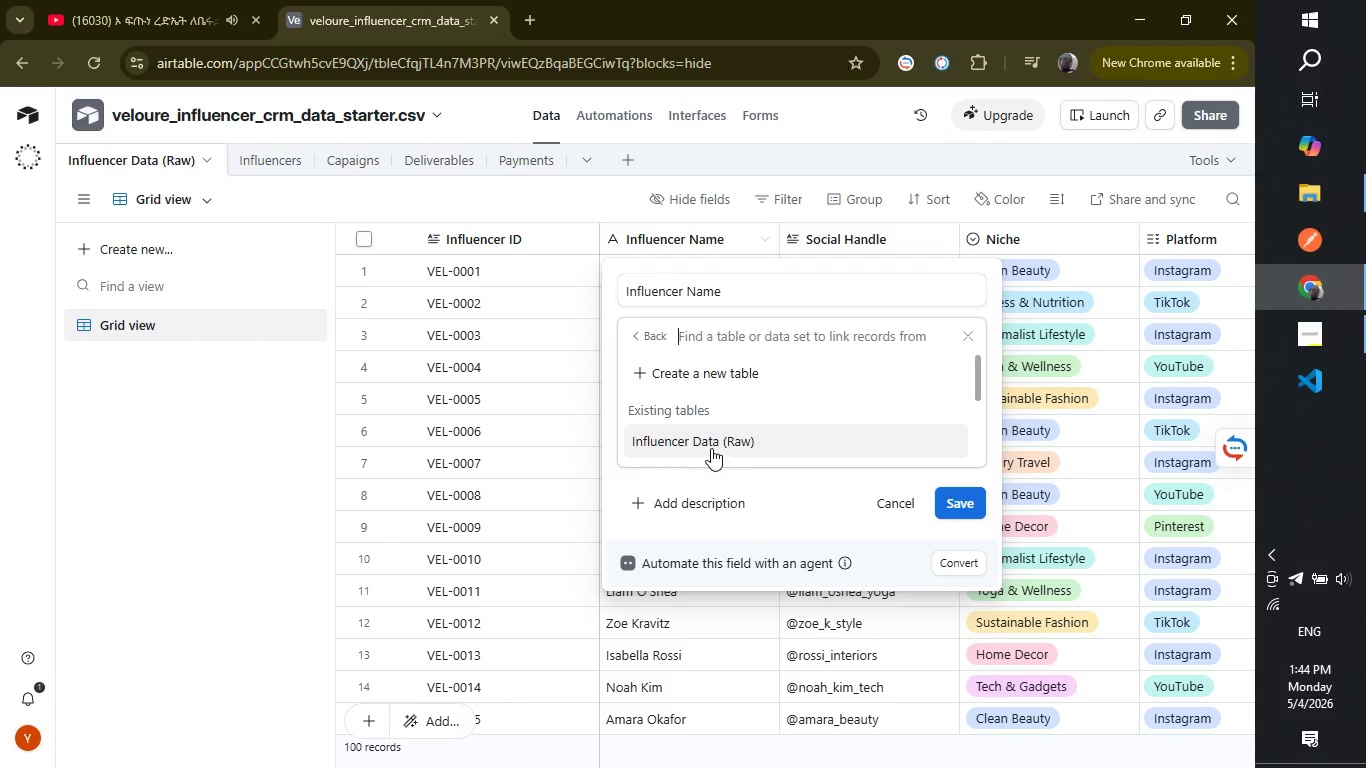 
left_click([979, 372])
 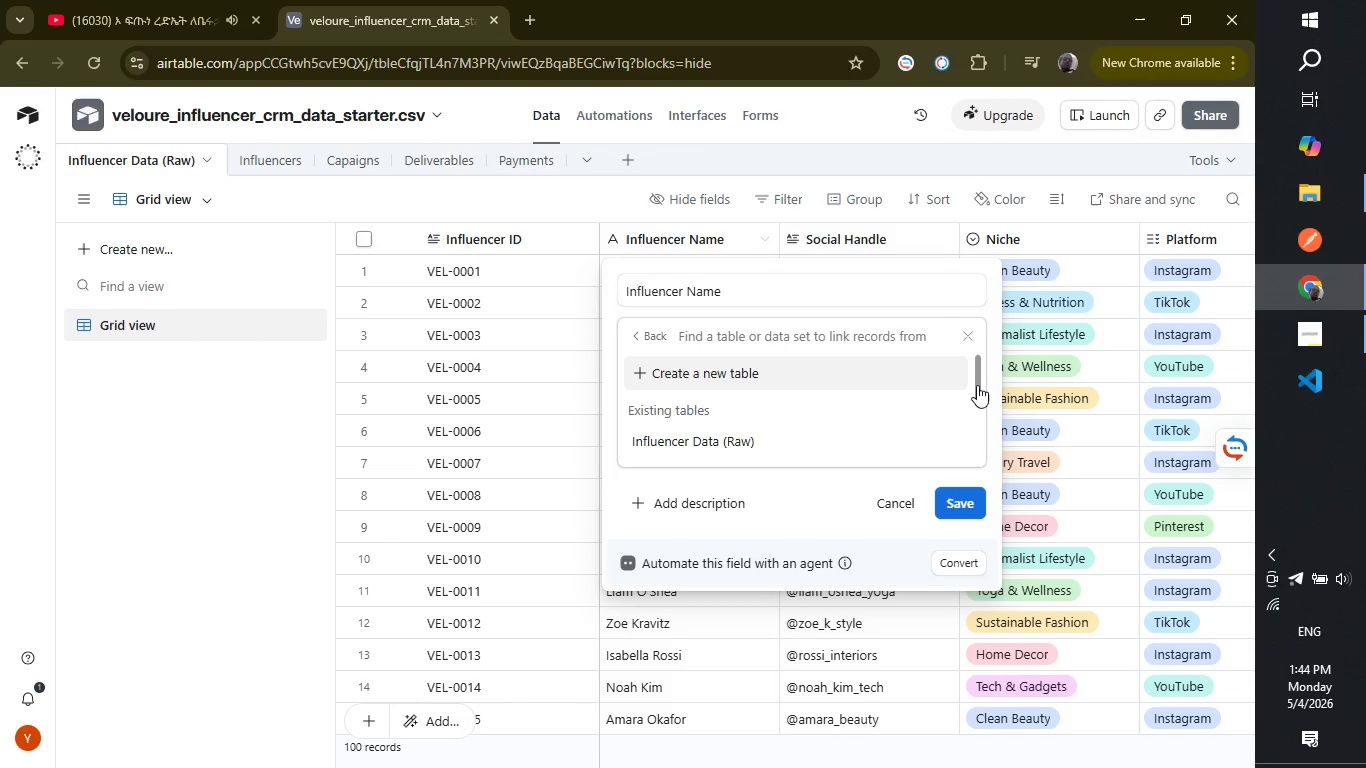 
left_click_drag(start_coordinate=[977, 385], to_coordinate=[974, 409])
 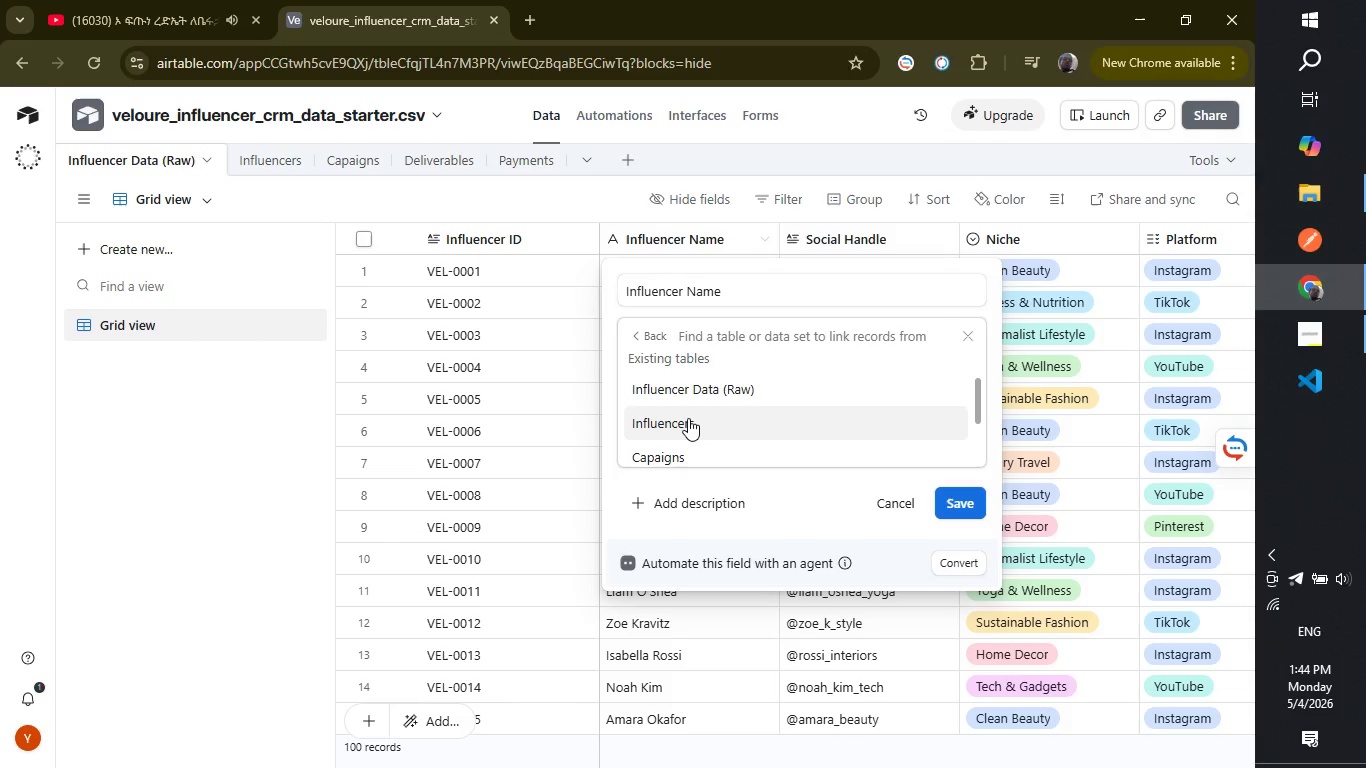 
left_click([688, 418])
 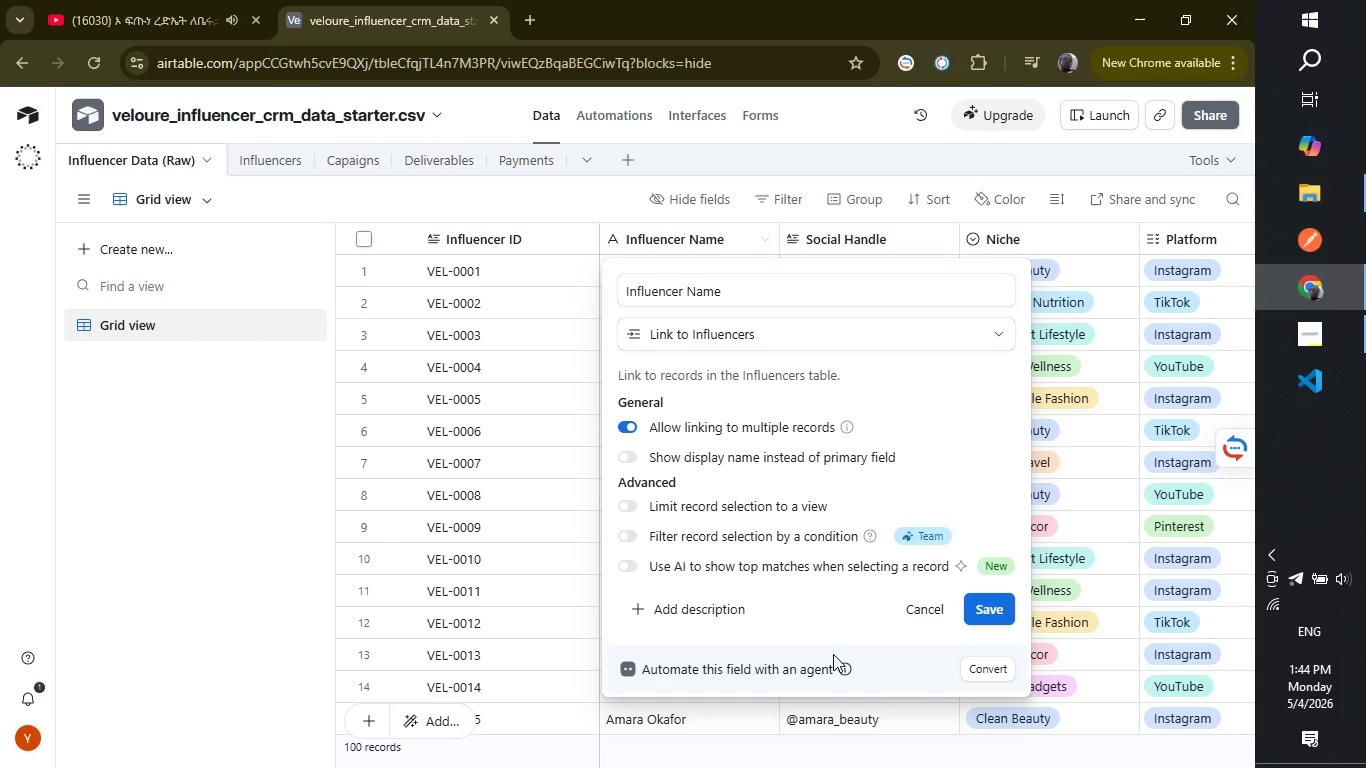 
left_click_drag(start_coordinate=[834, 654], to_coordinate=[986, 603])
 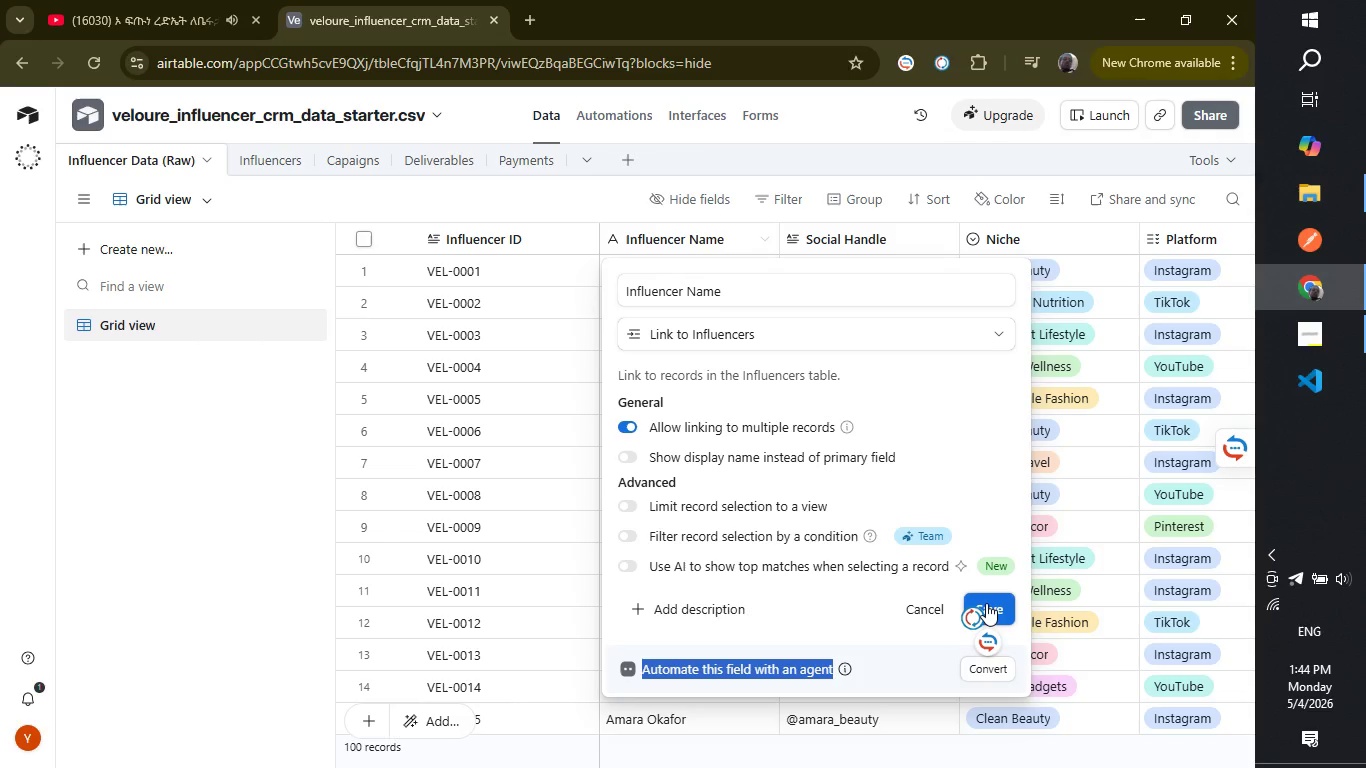 
left_click([986, 603])
 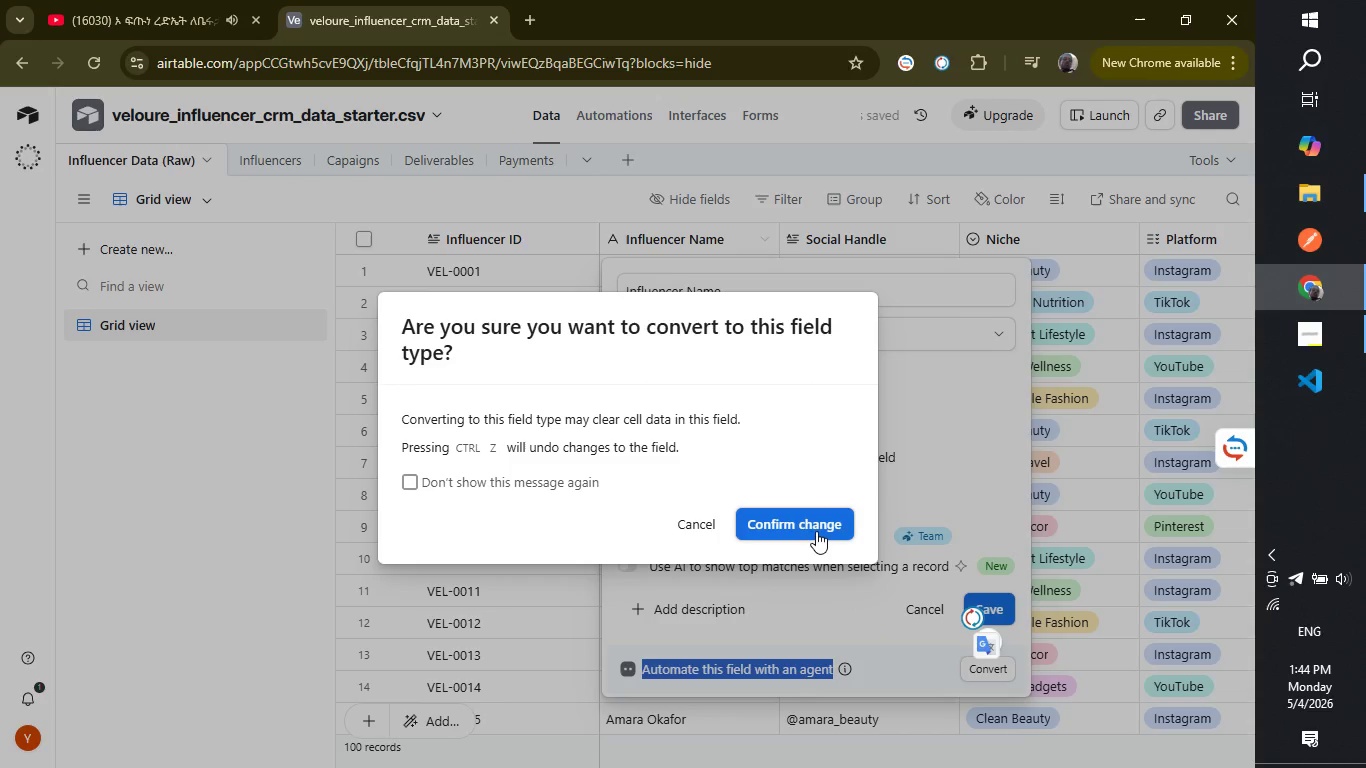 
left_click([811, 530])
 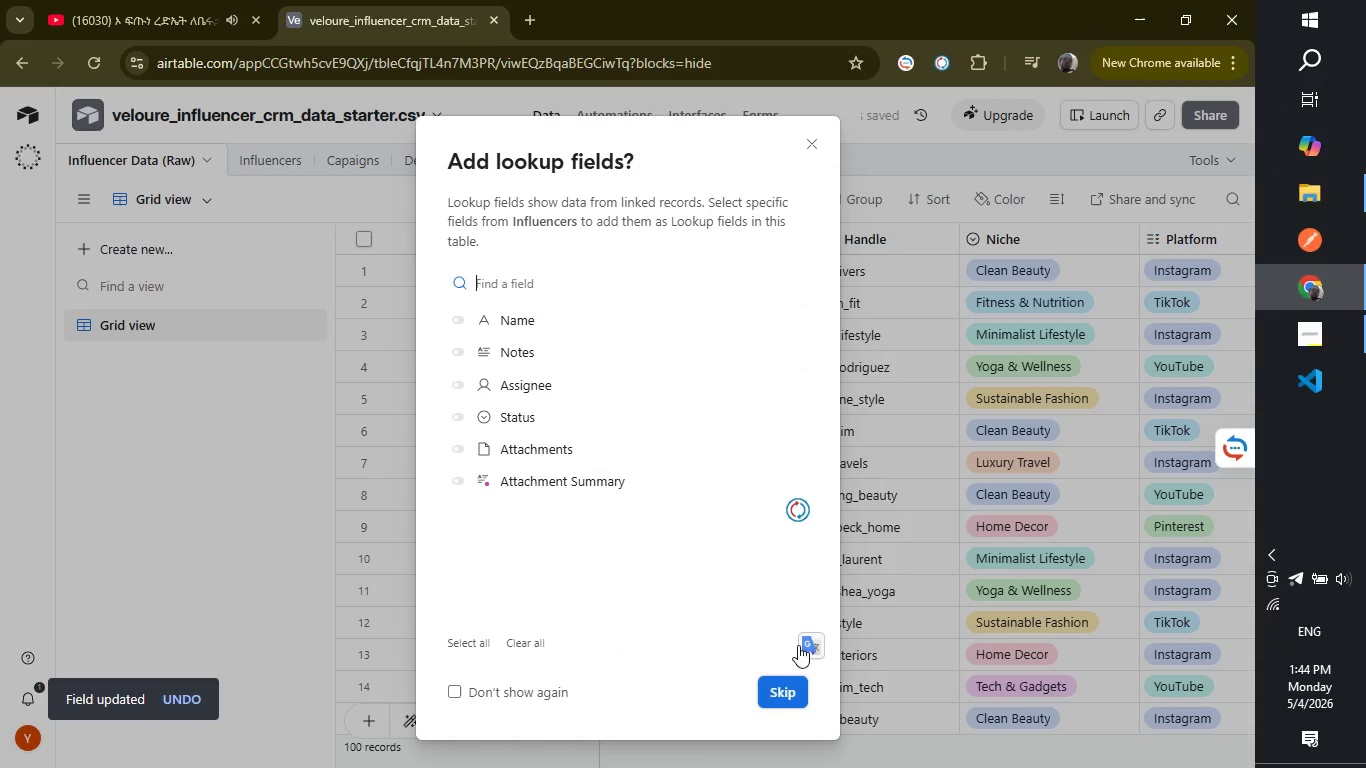 
left_click([770, 689])
 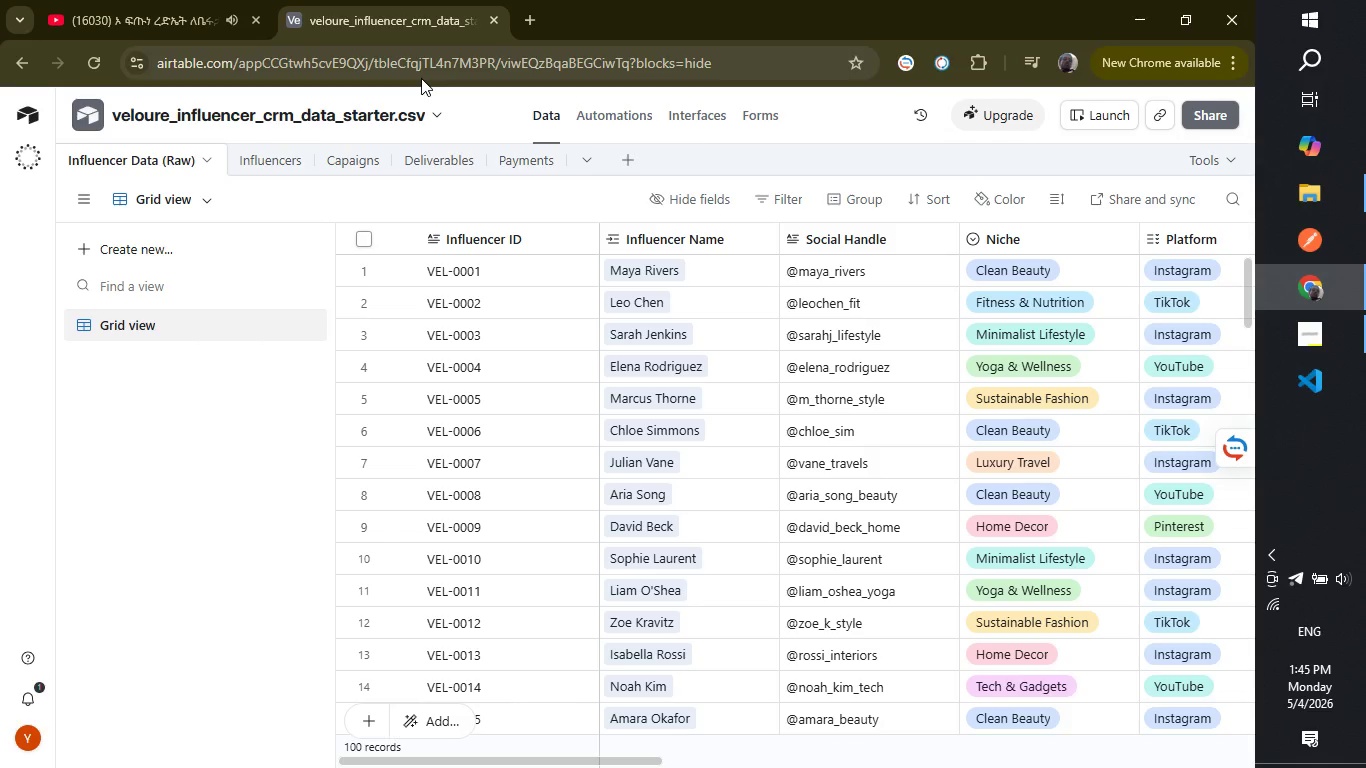 
wait(48.92)
 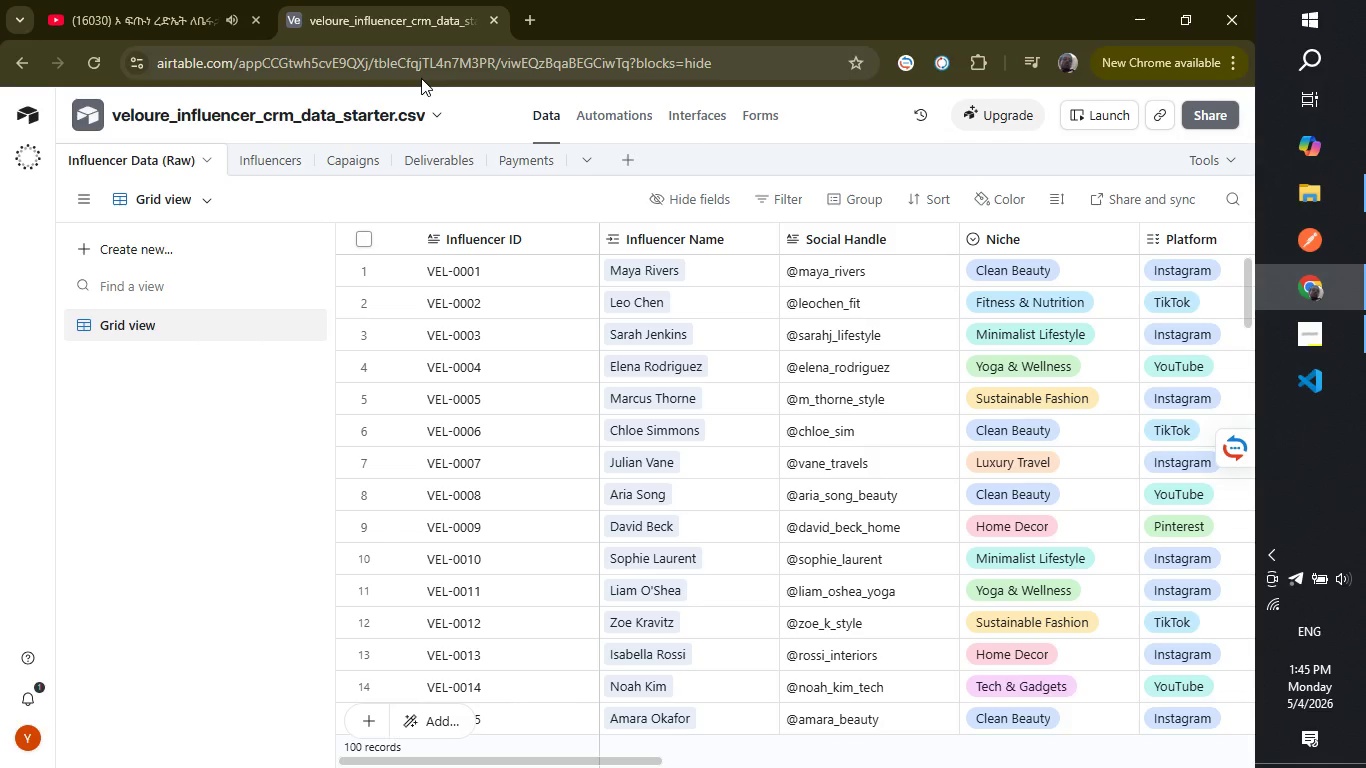 
left_click([268, 160])
 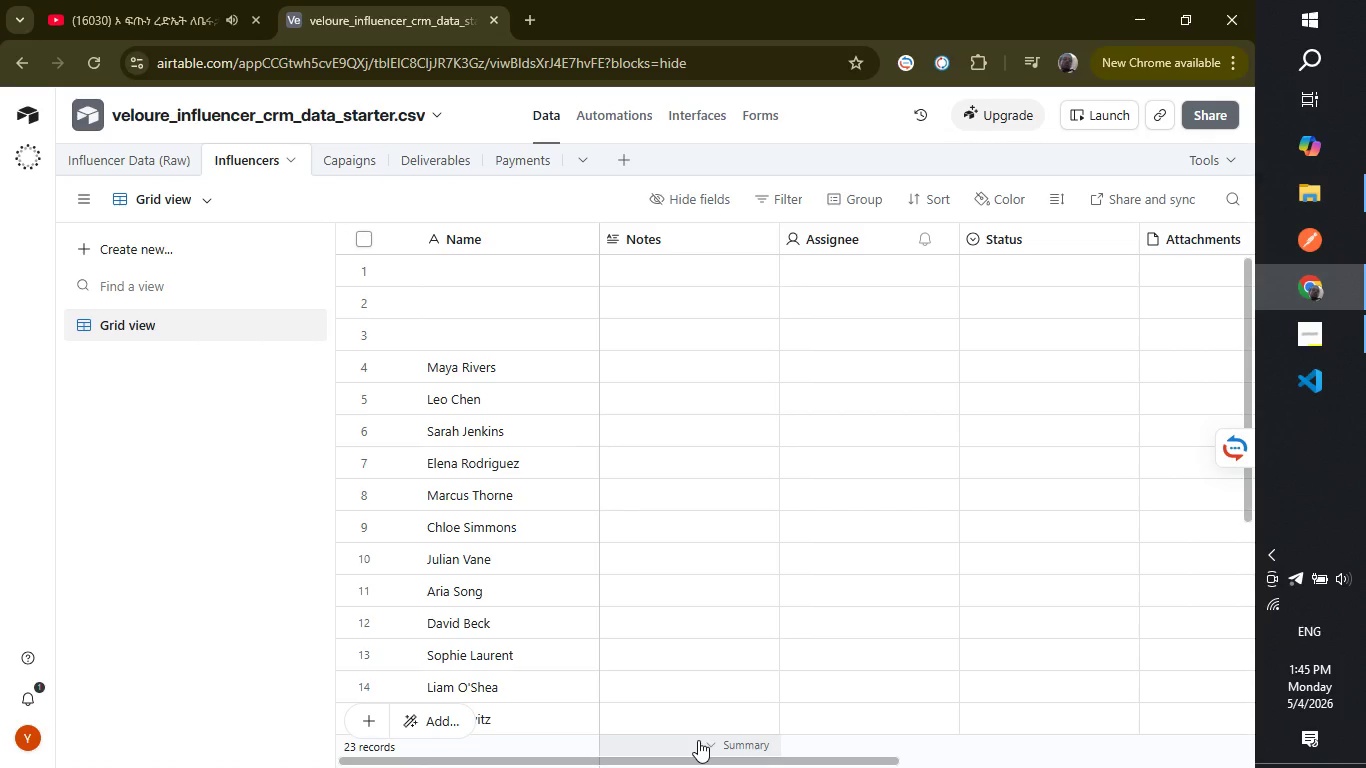 
wait(9.09)
 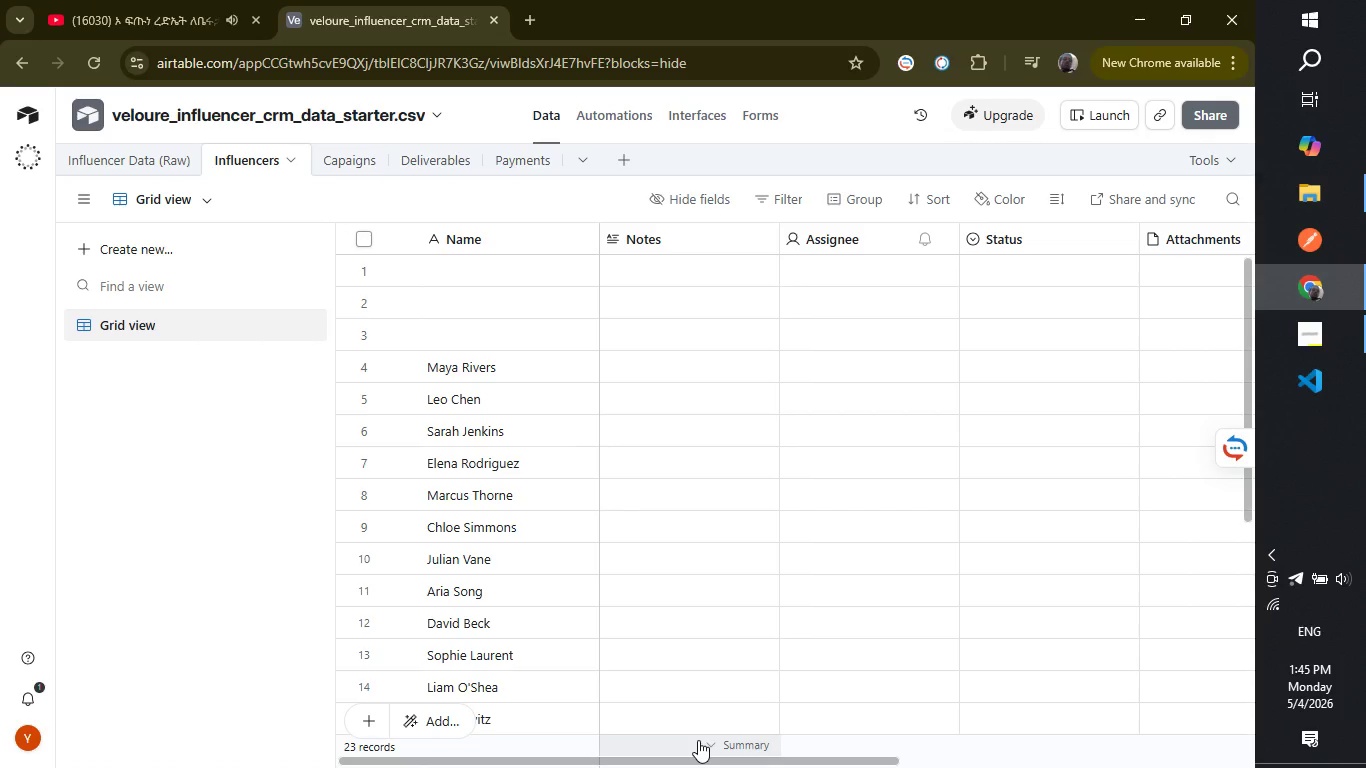 
left_click_drag(start_coordinate=[1247, 385], to_coordinate=[1229, 599])
 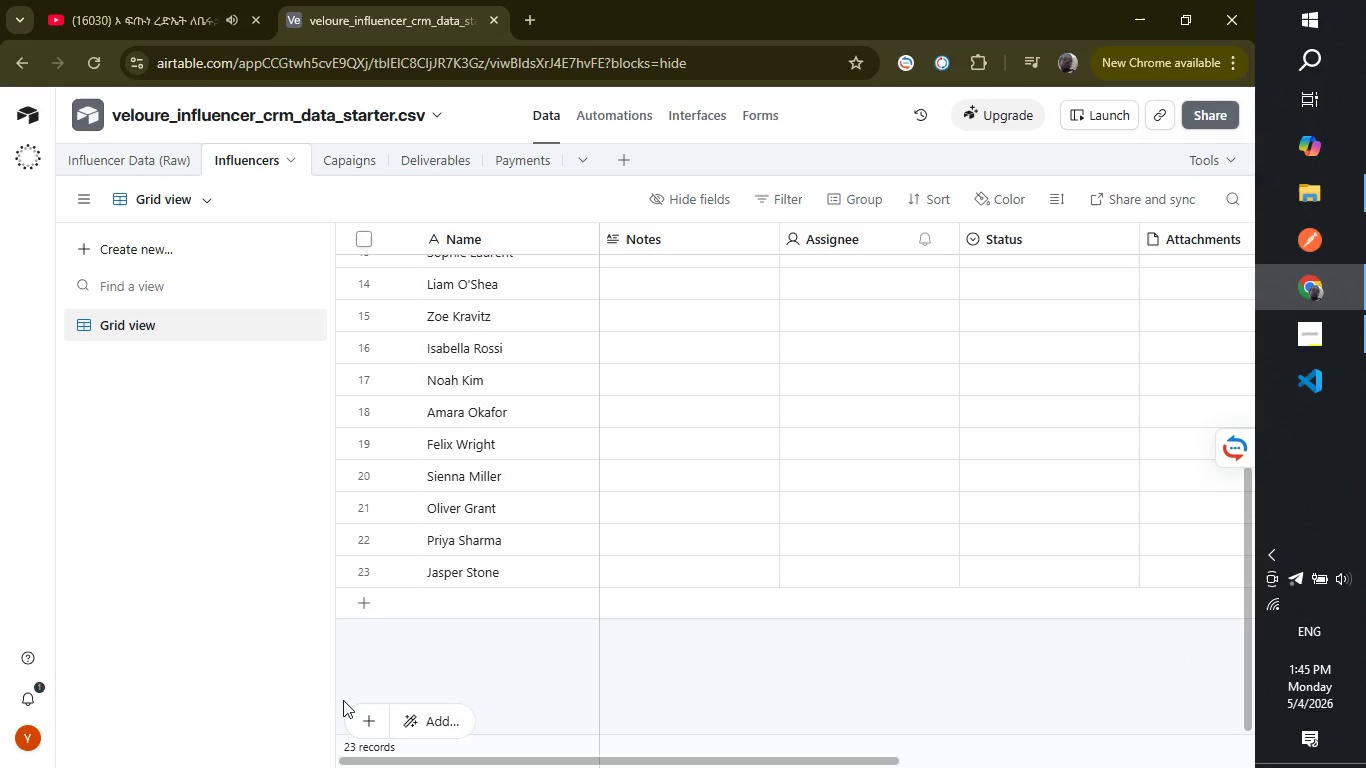 
wait(21.84)
 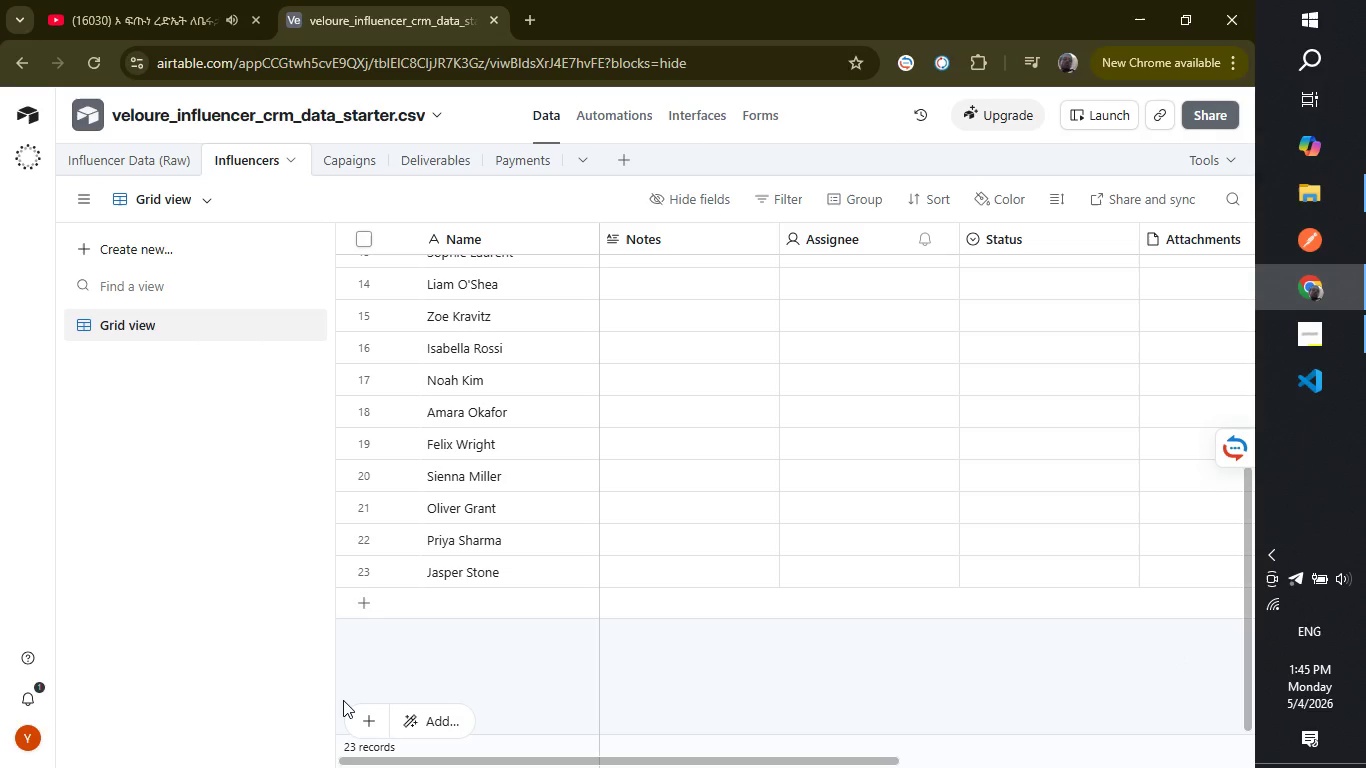 
left_click_drag(start_coordinate=[1249, 595], to_coordinate=[1243, 355])
 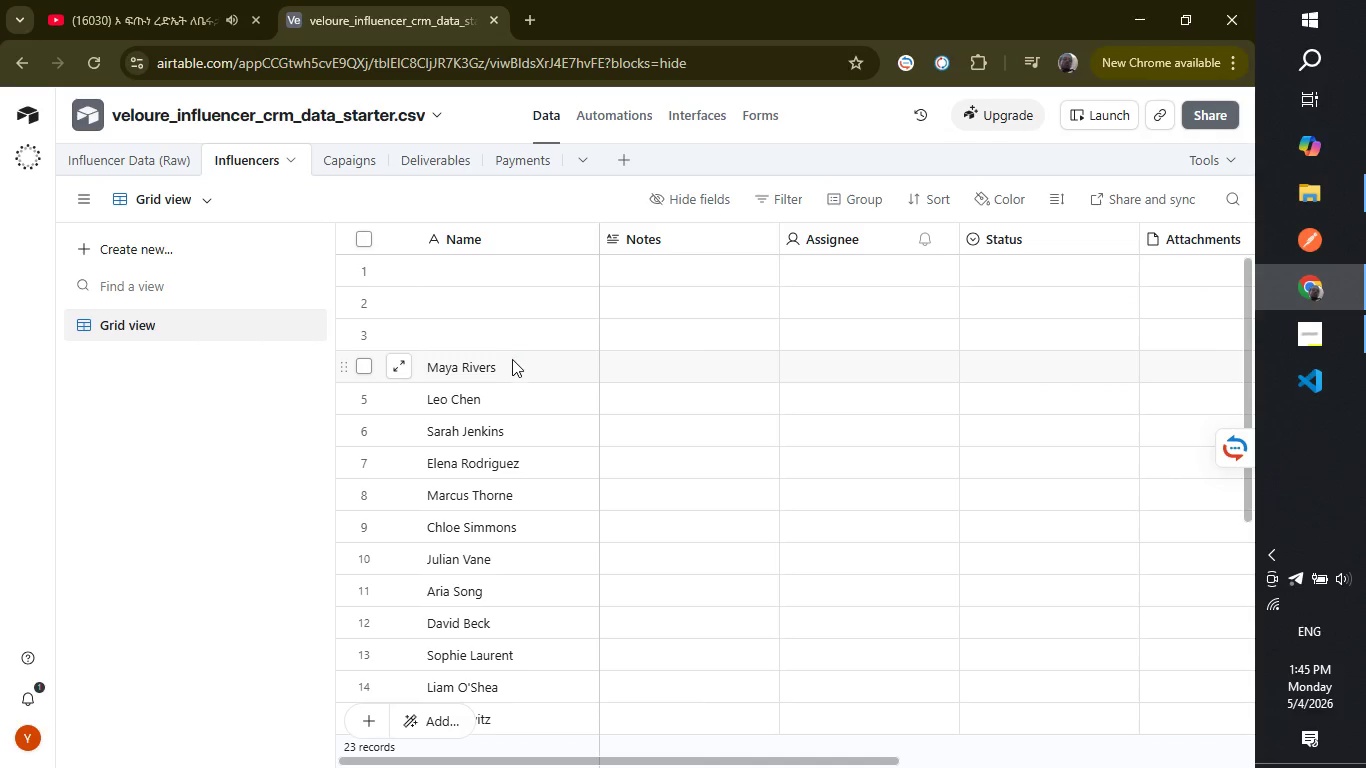 
left_click_drag(start_coordinate=[512, 360], to_coordinate=[480, 584])
 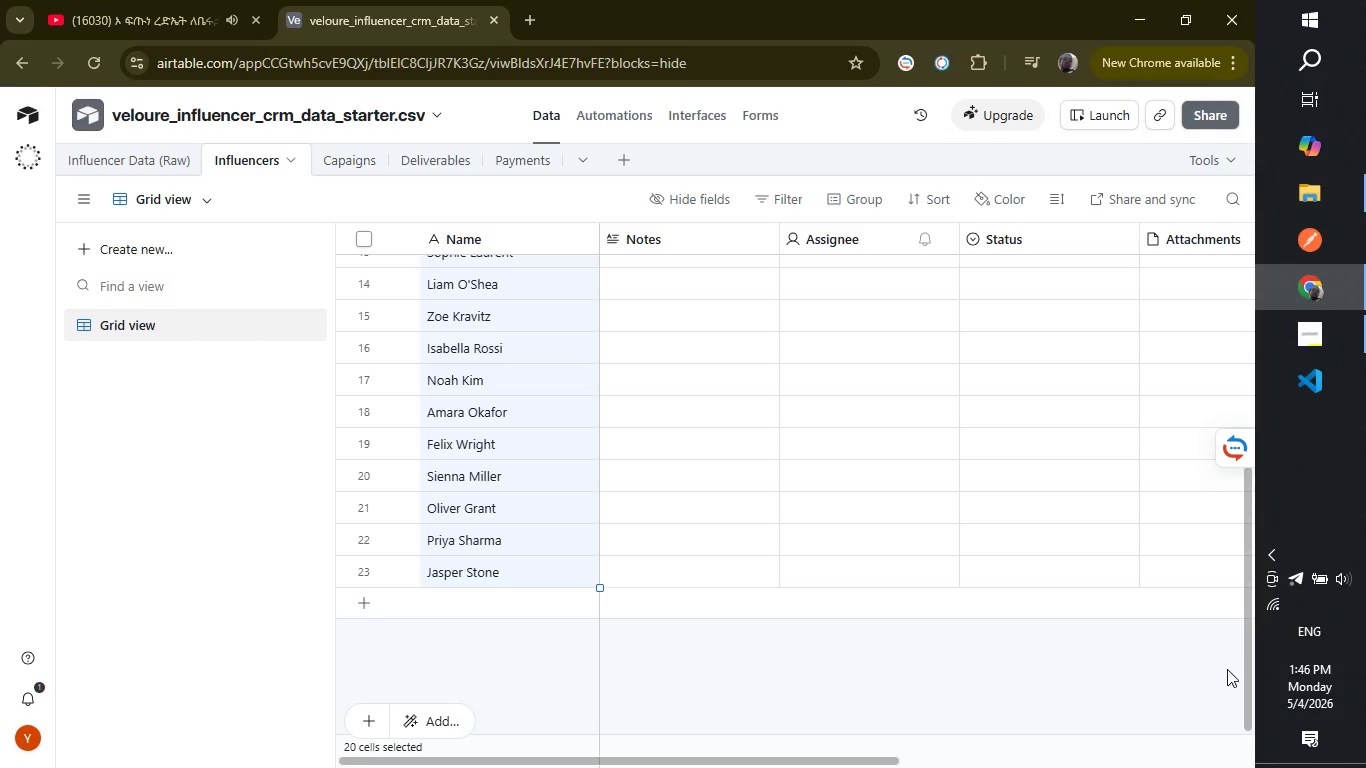 
key(ArrowUp)
 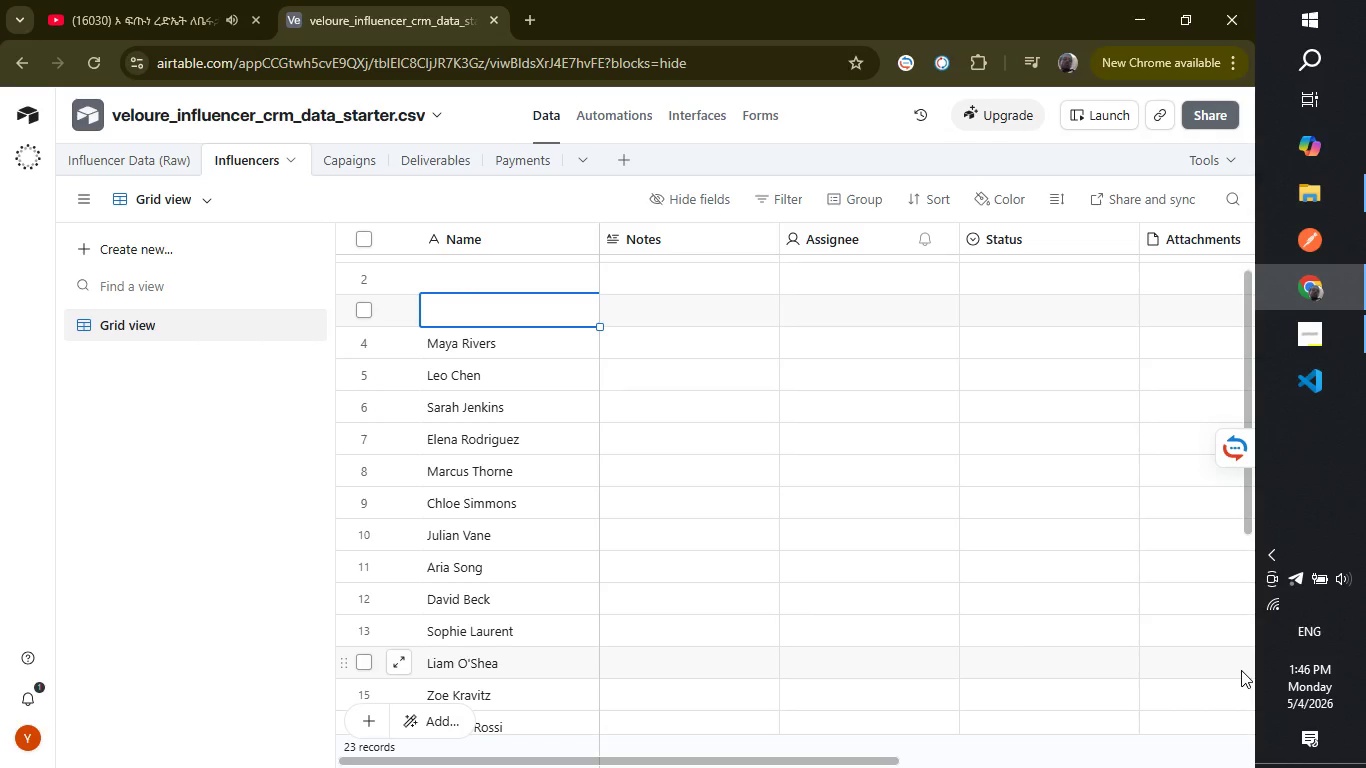 
hold_key(key=ArrowUp, duration=1.03)
 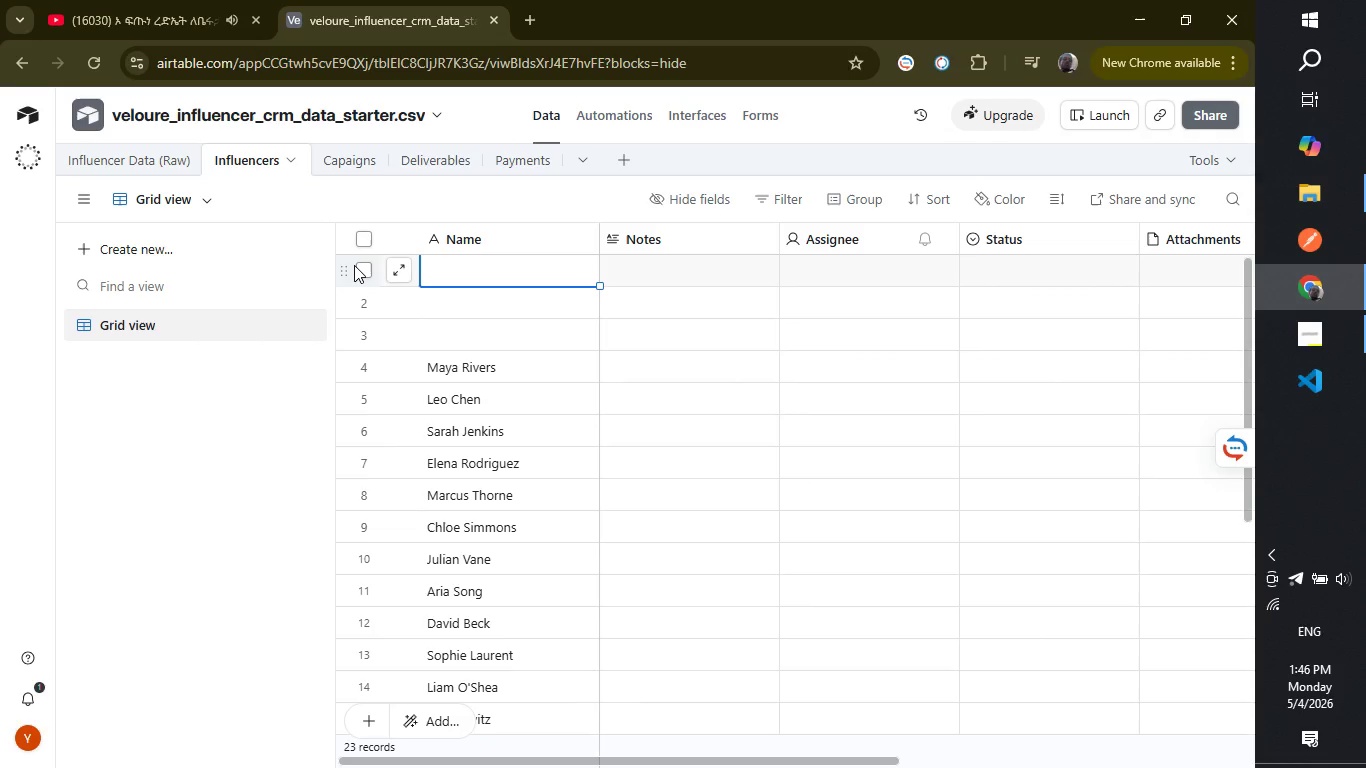 
left_click([360, 271])
 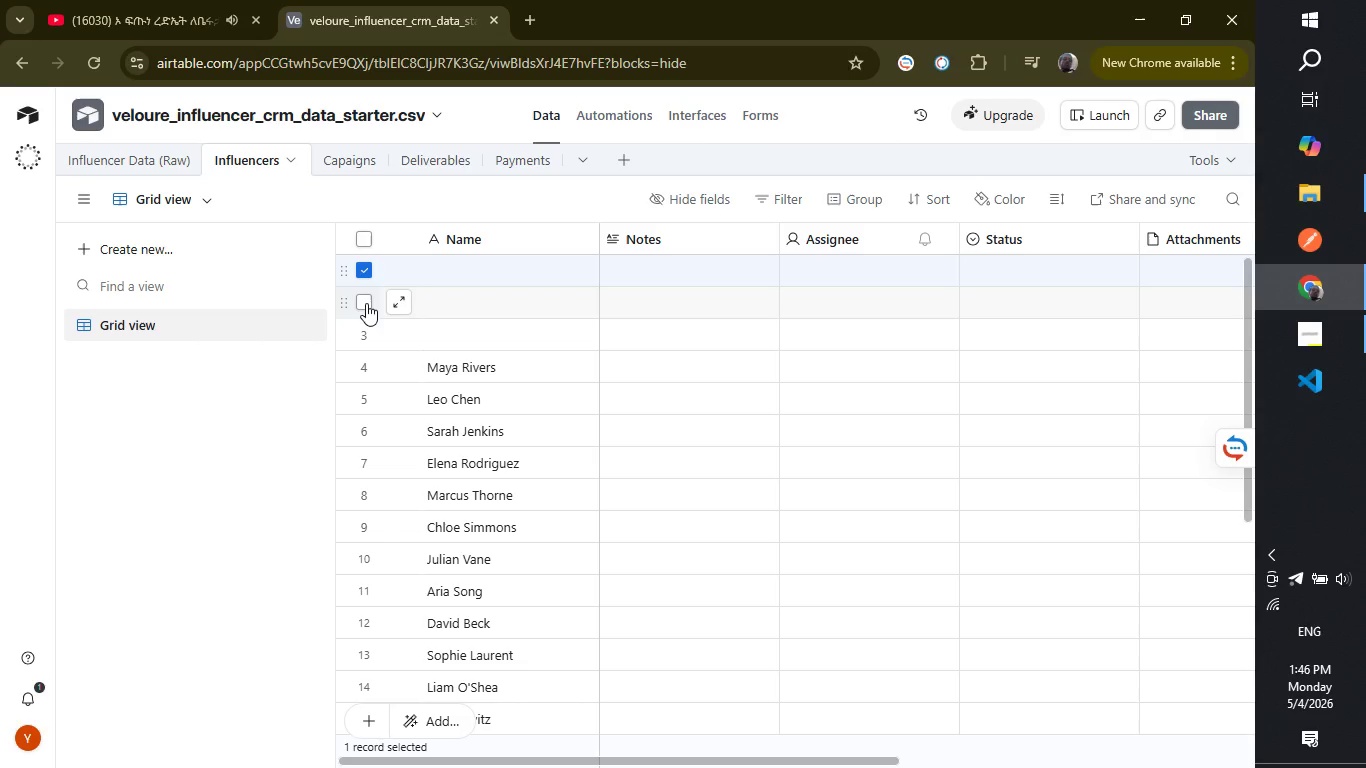 
left_click([366, 303])
 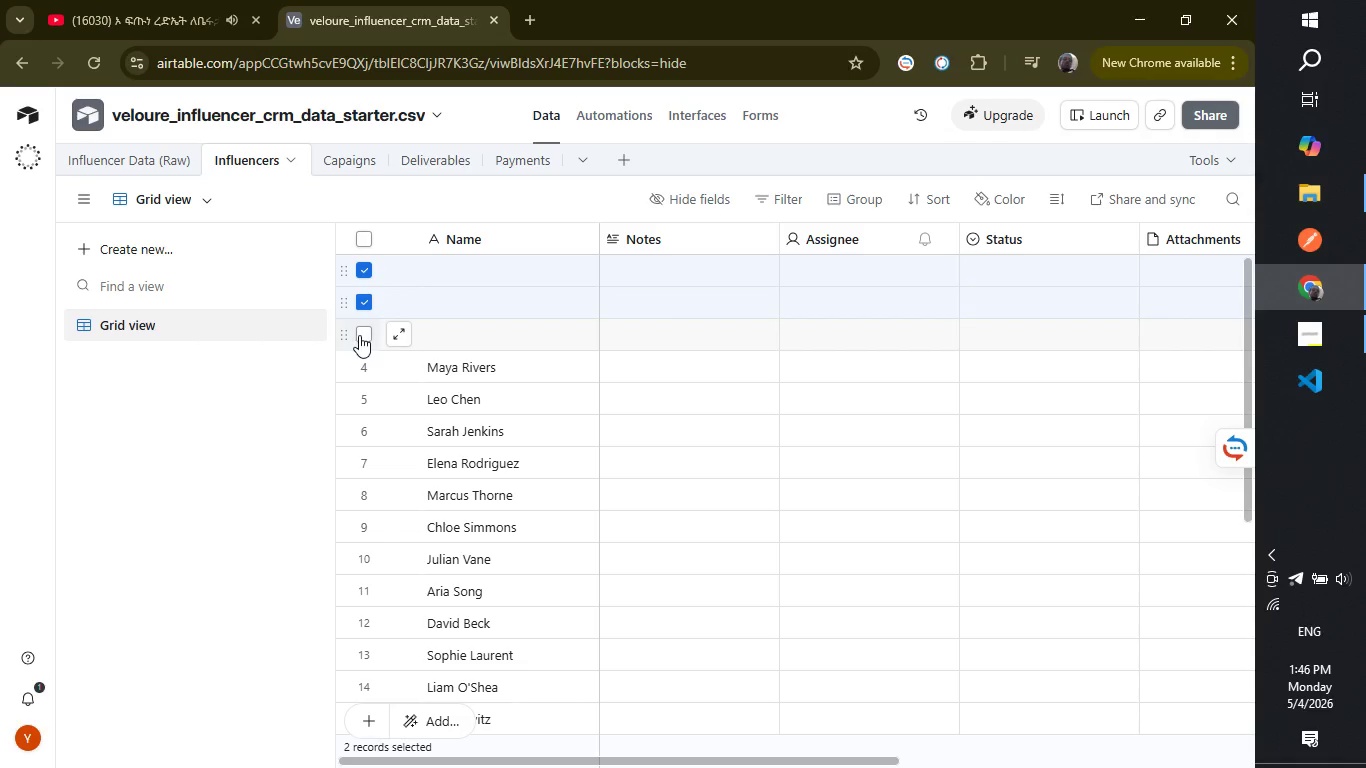 
left_click([359, 335])
 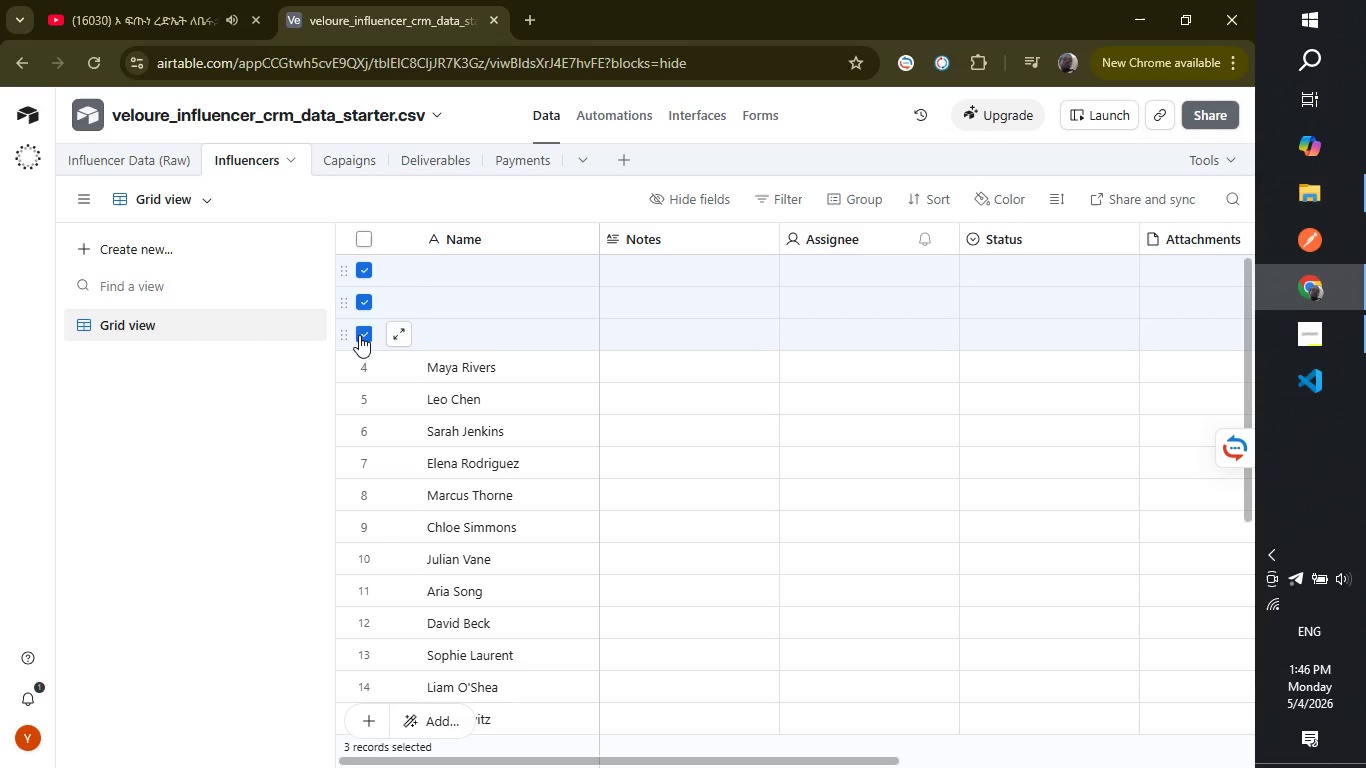 
key(Delete)
 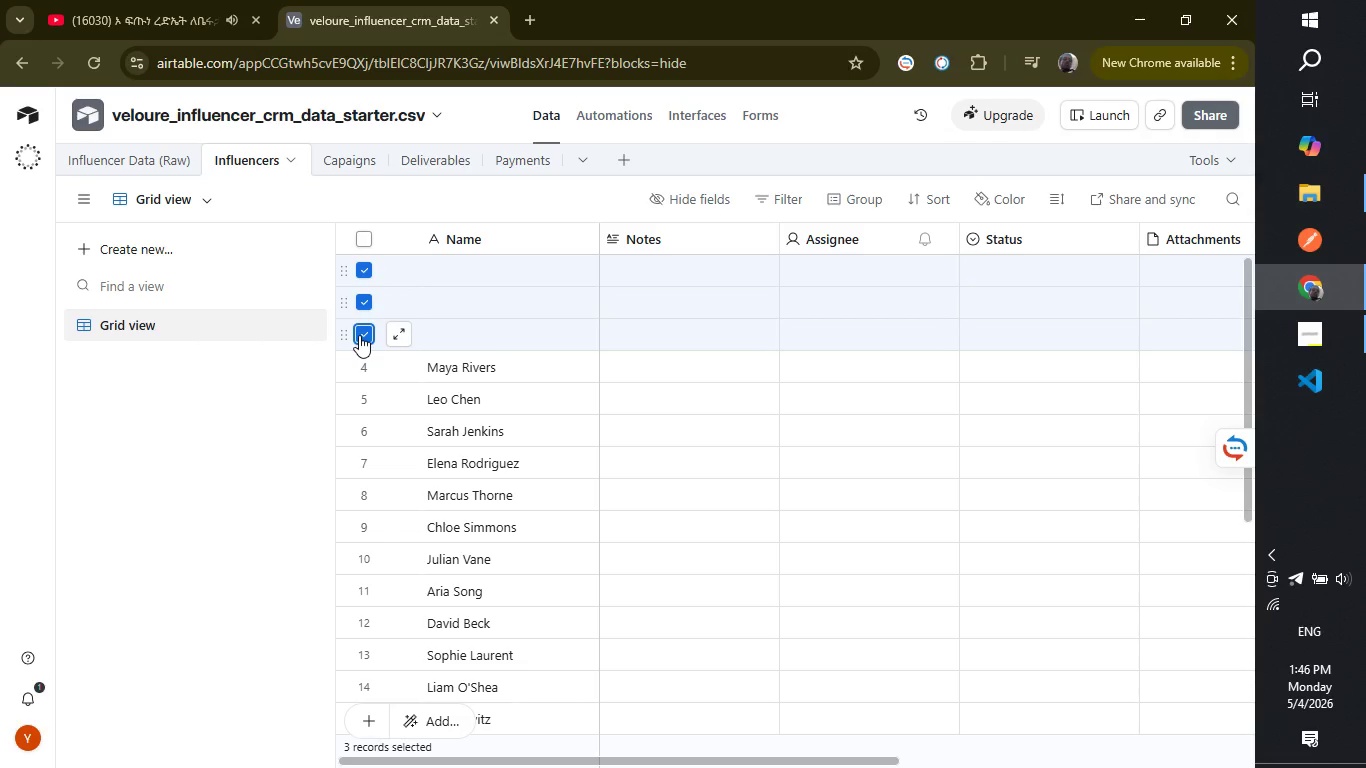 
wait(5.41)
 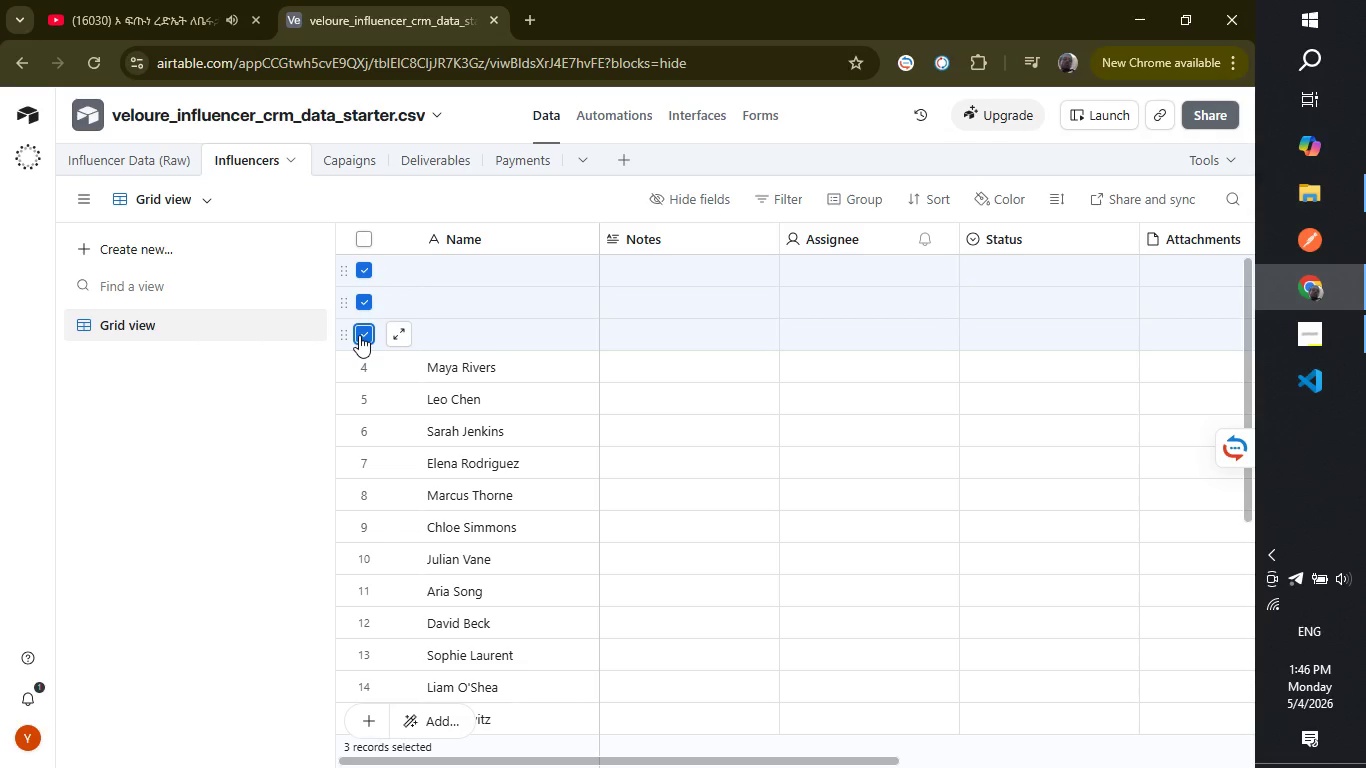 
key(Shift+Delete)
 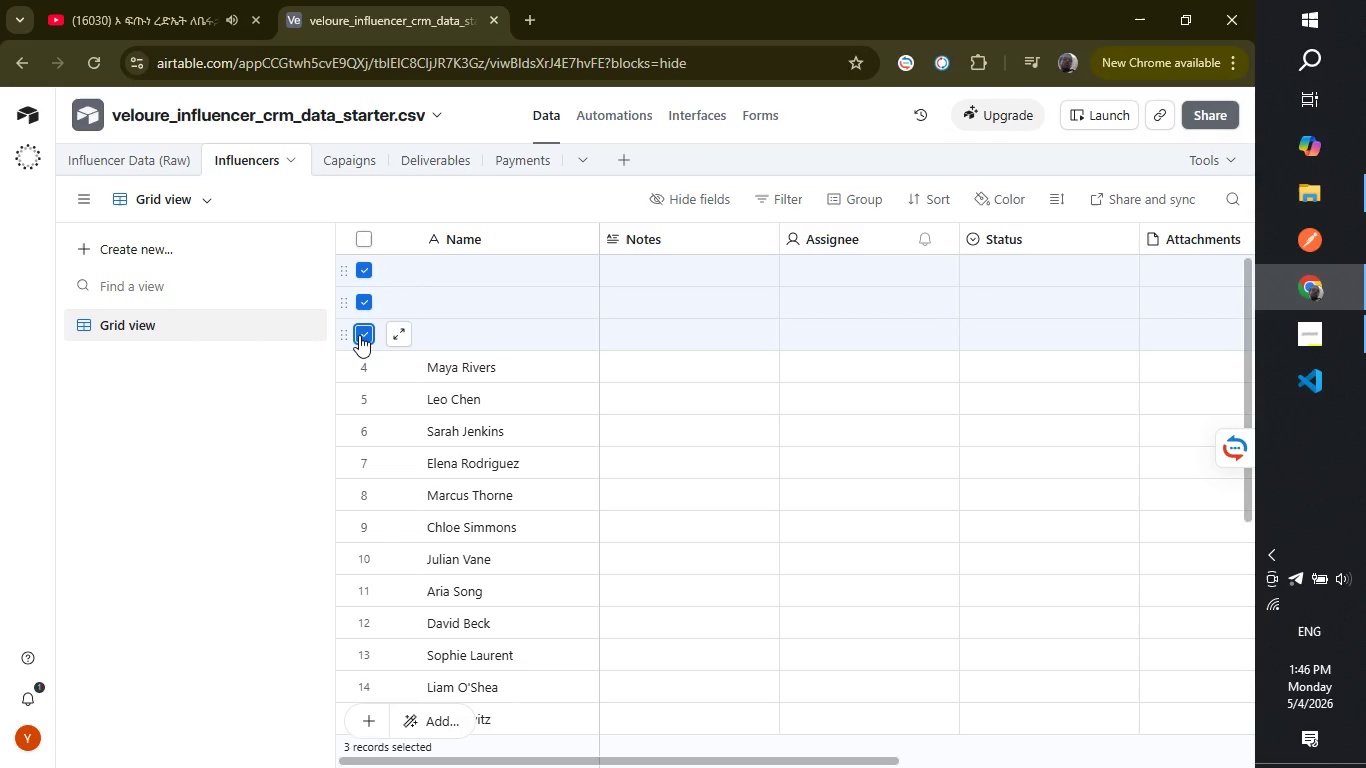 
key(Delete)
 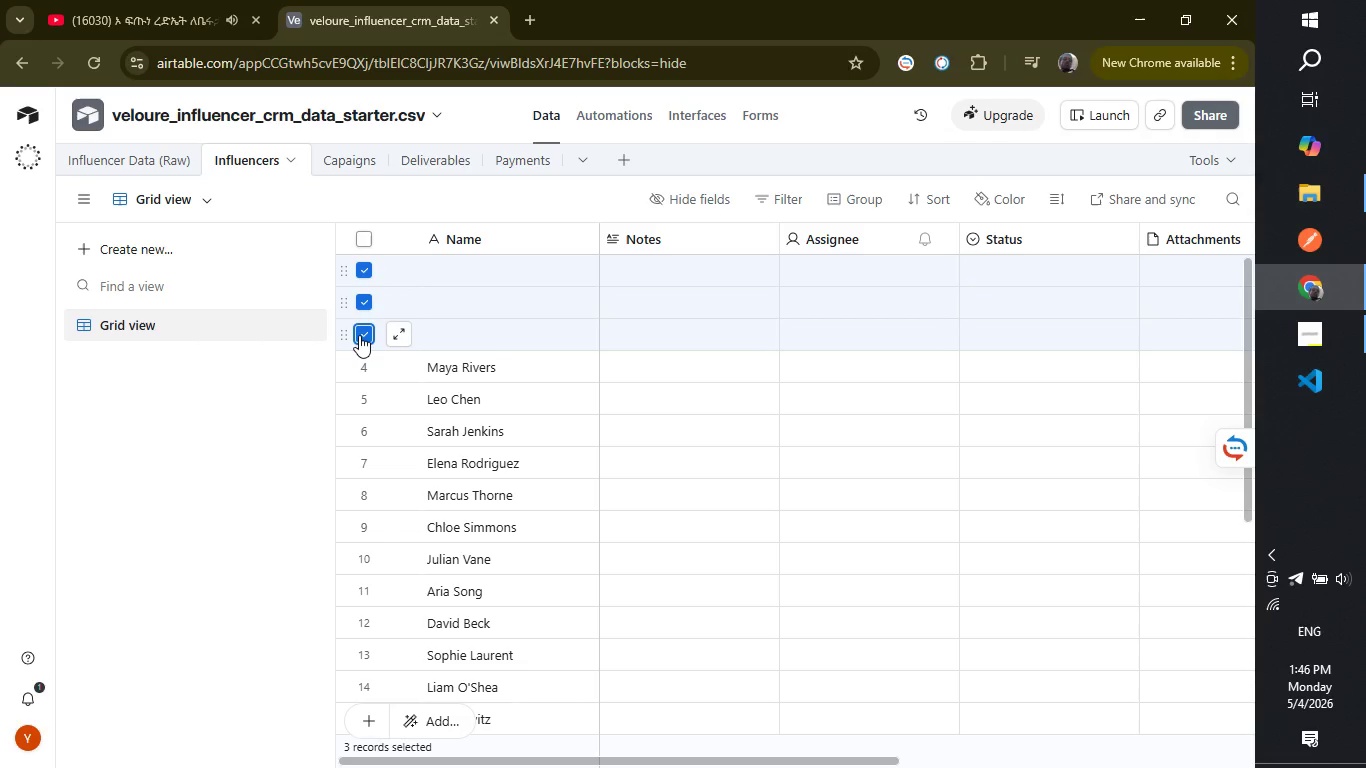 
key(Delete)
 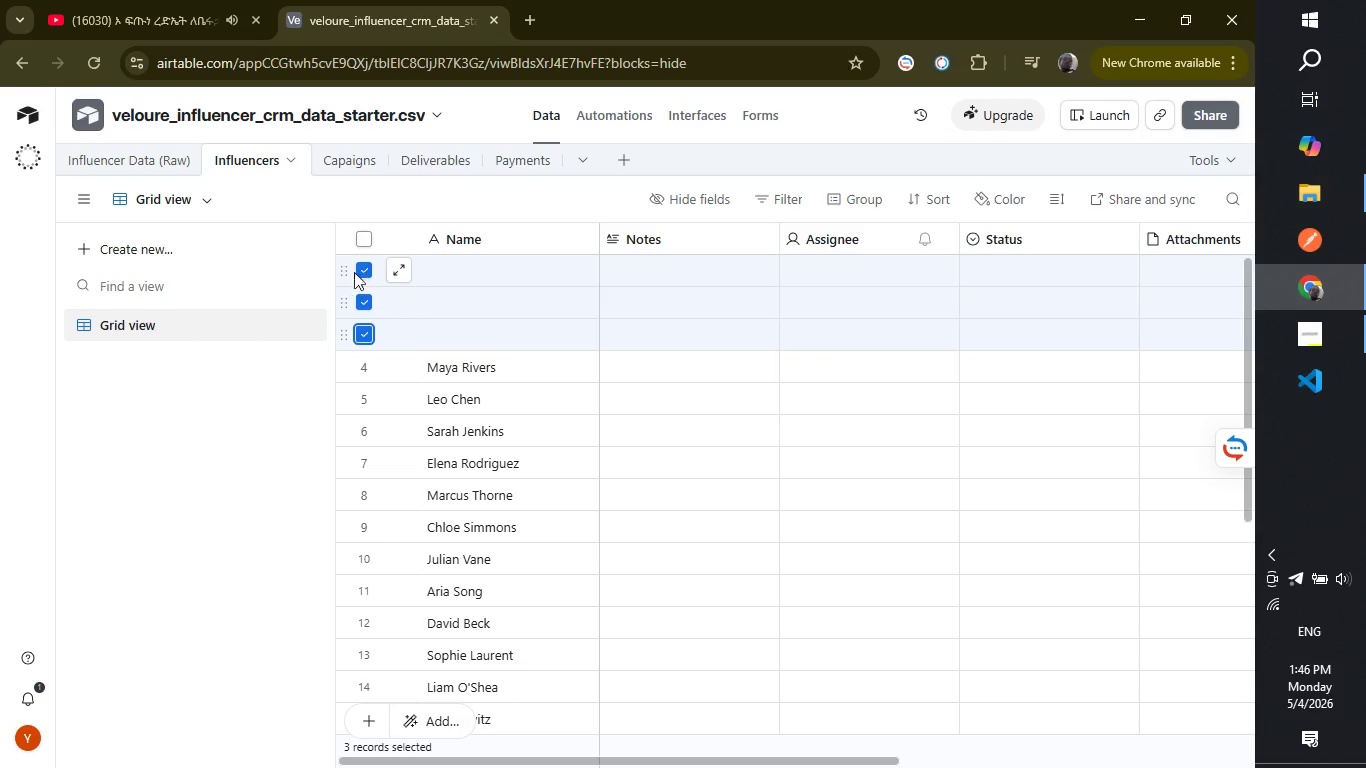 
left_click([342, 272])
 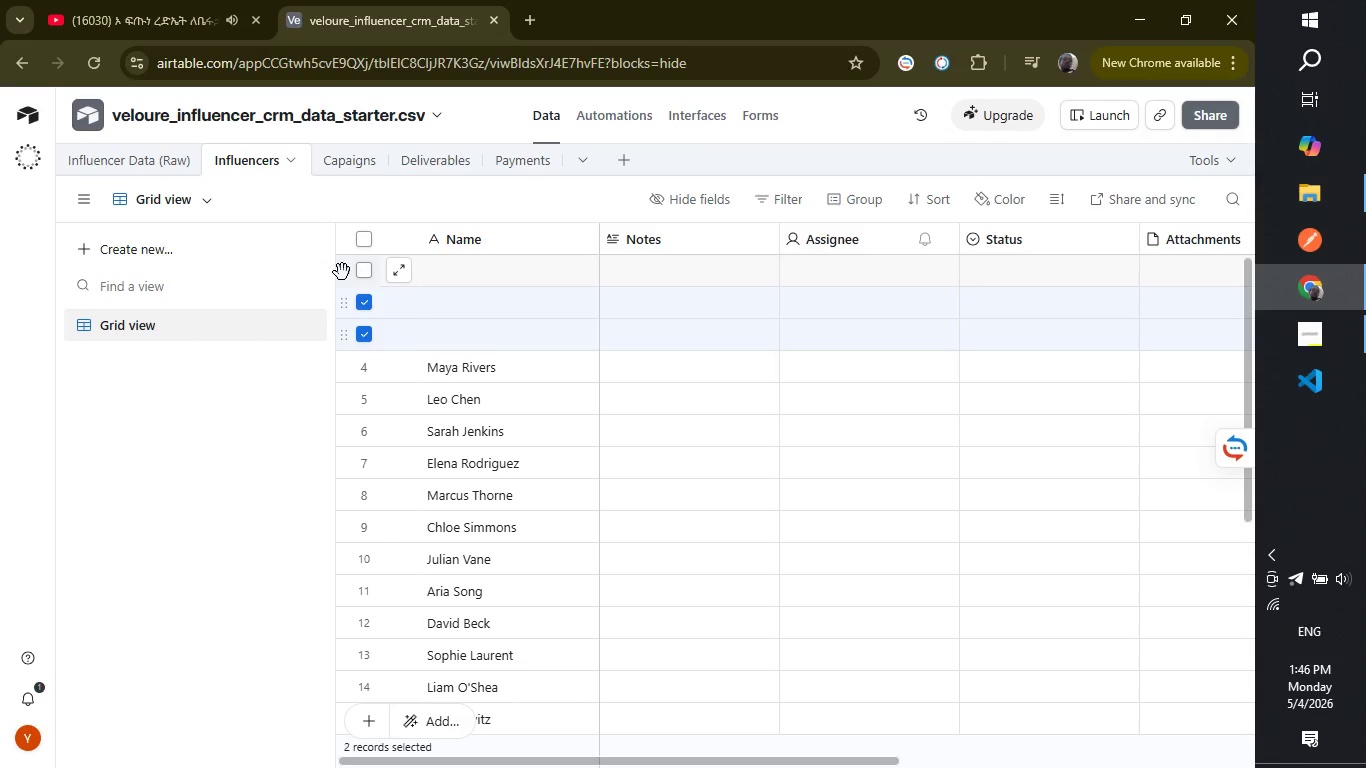 
left_click([342, 272])
 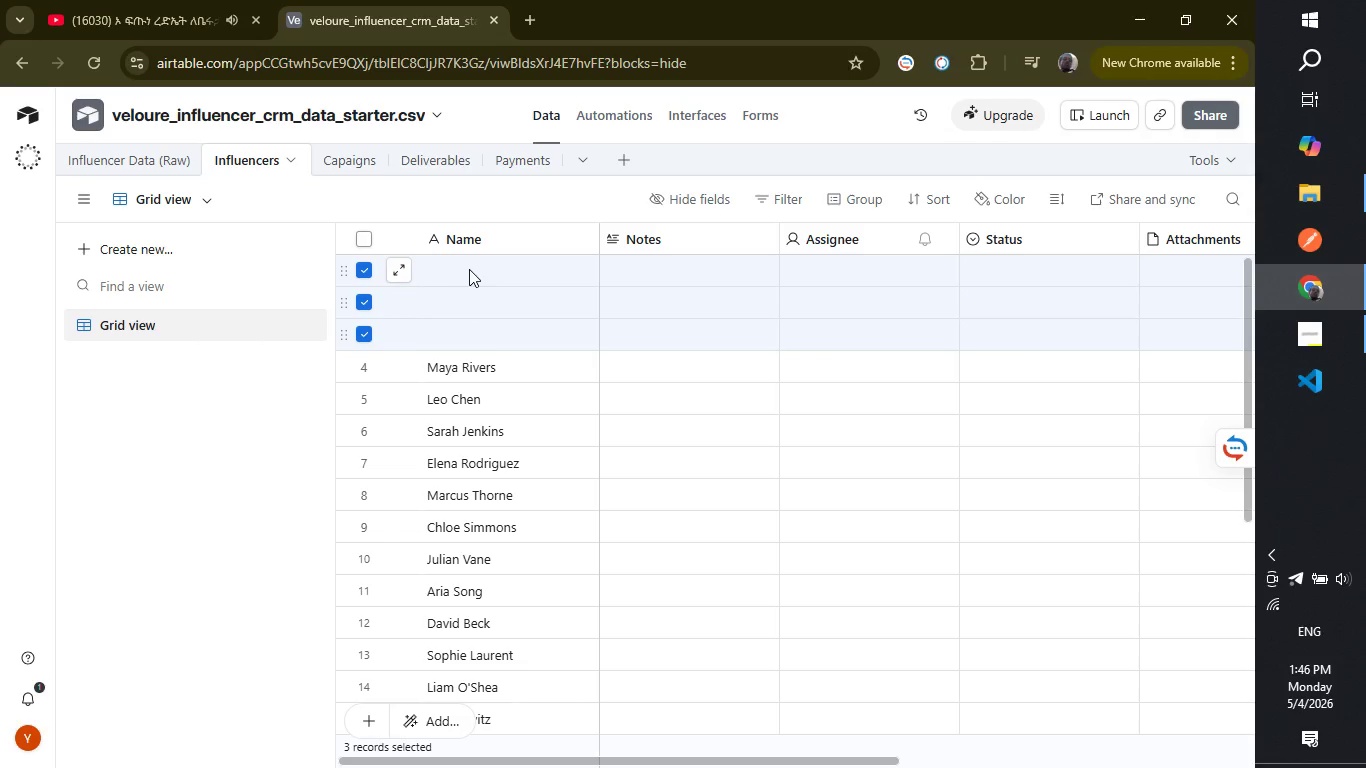 
right_click([470, 270])
 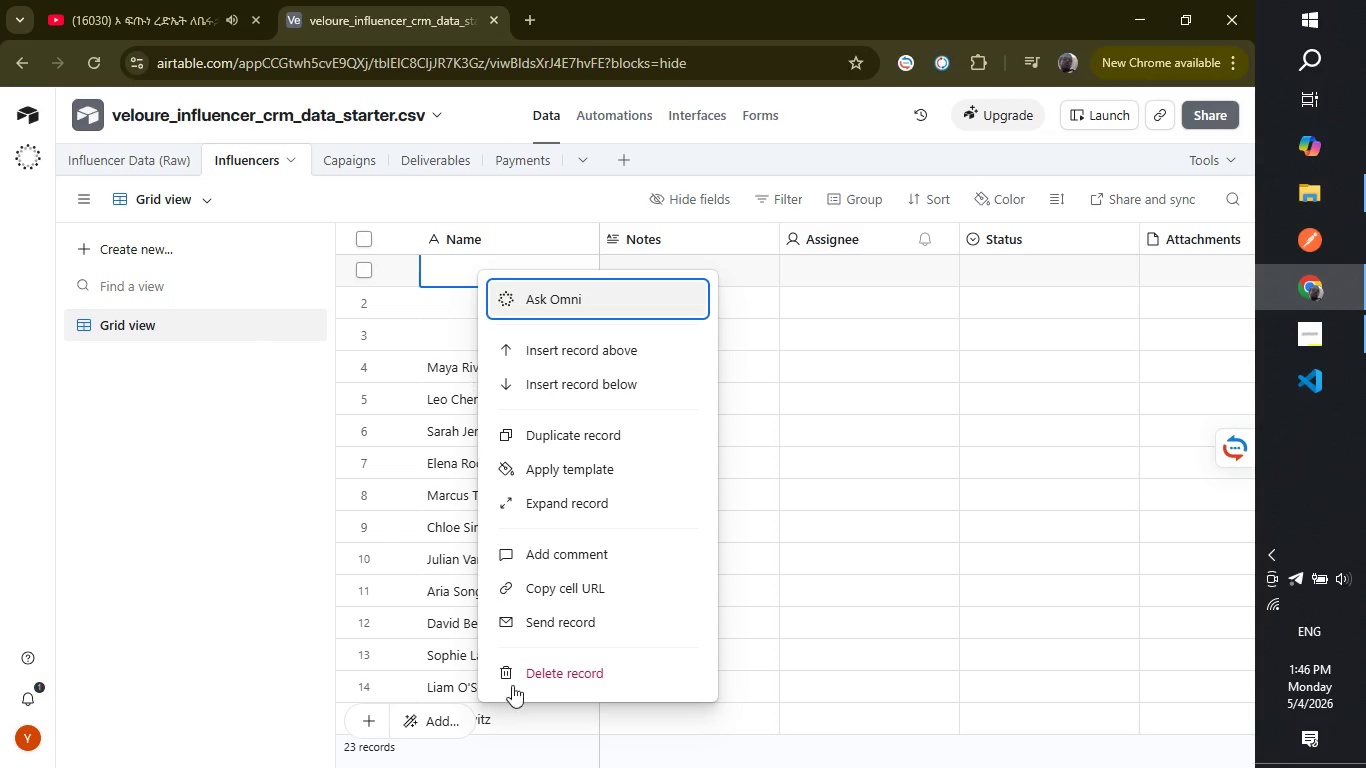 
left_click([470, 270])
 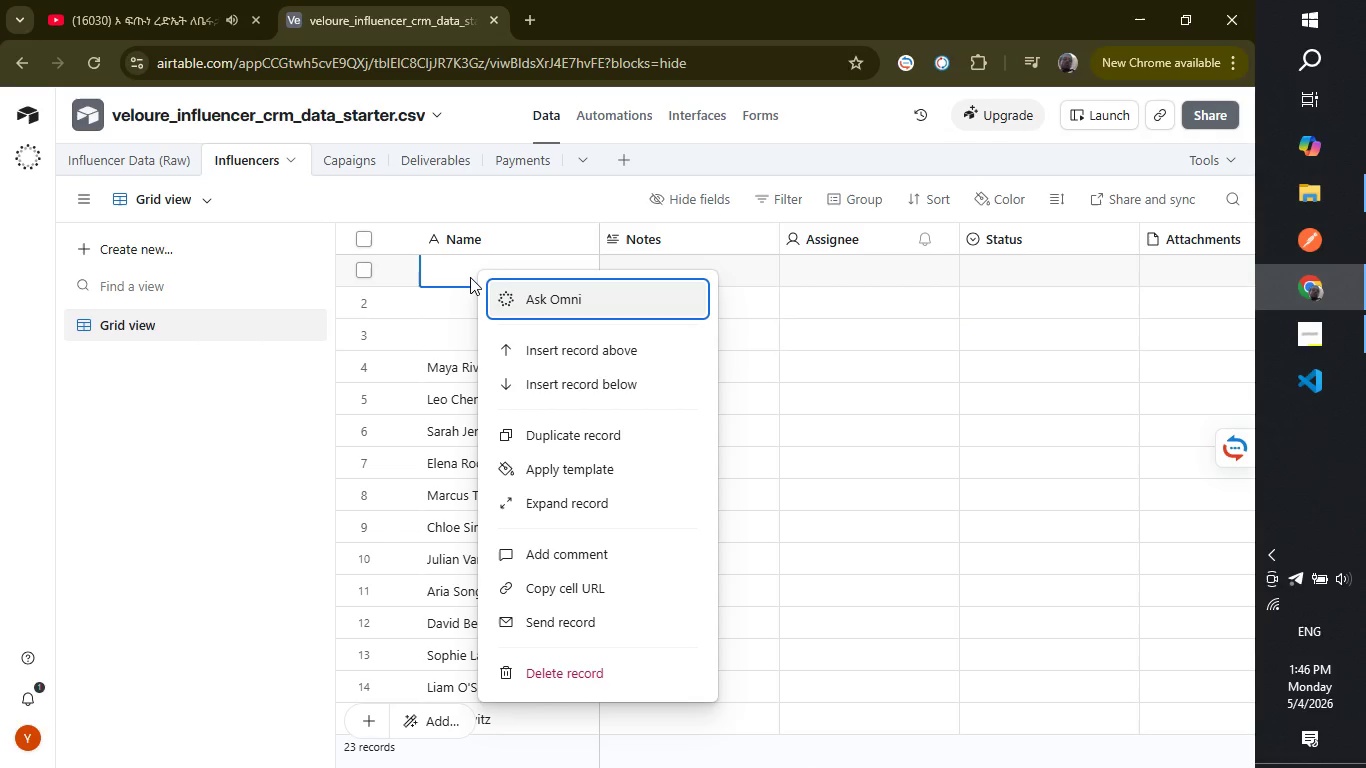 
wait(7.27)
 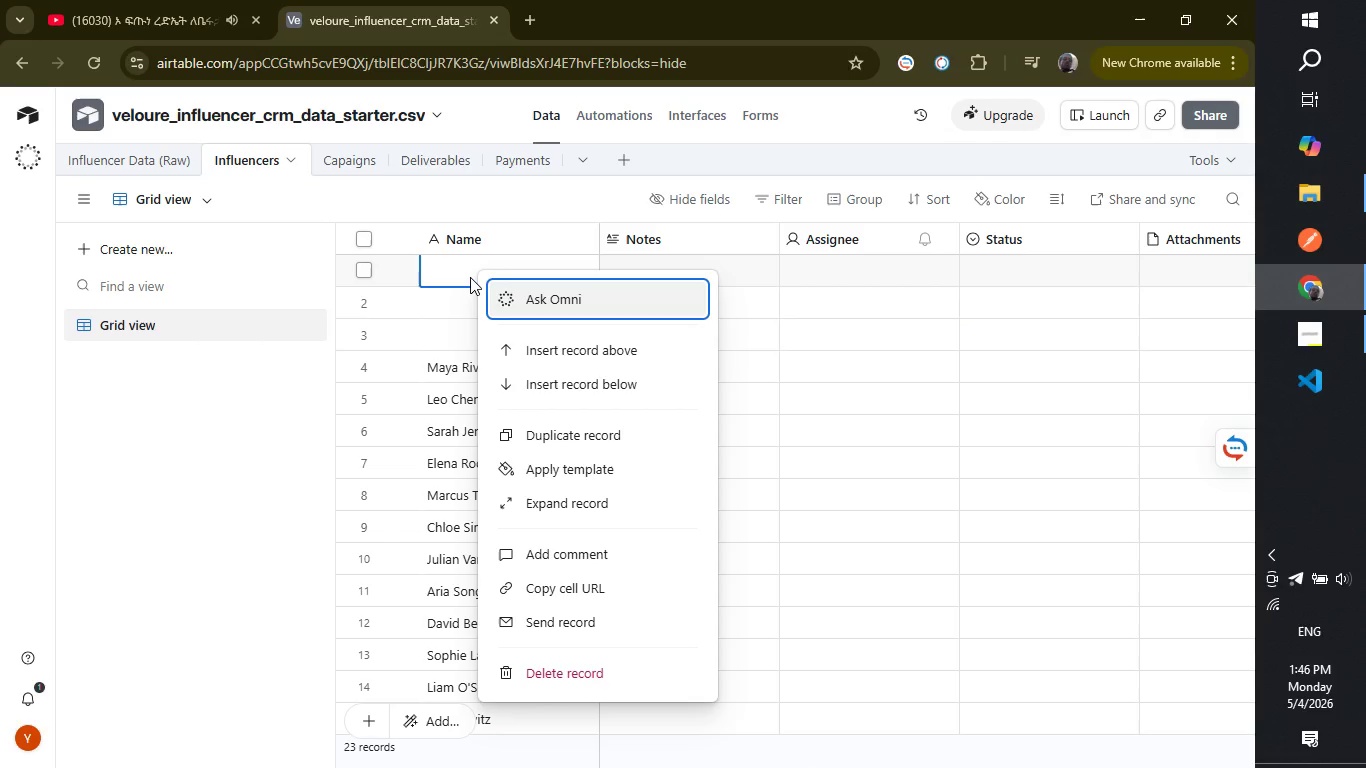 
left_click([569, 674])
 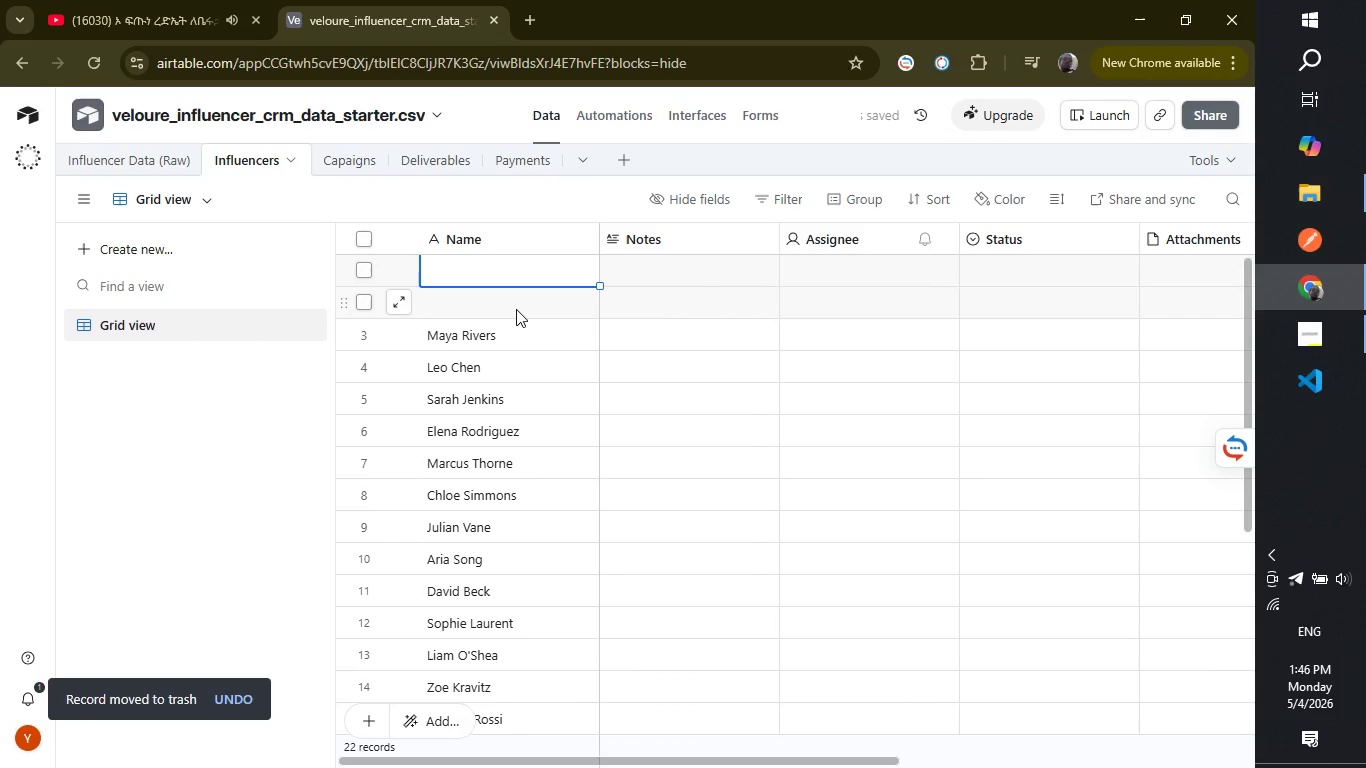 
right_click([504, 276])
 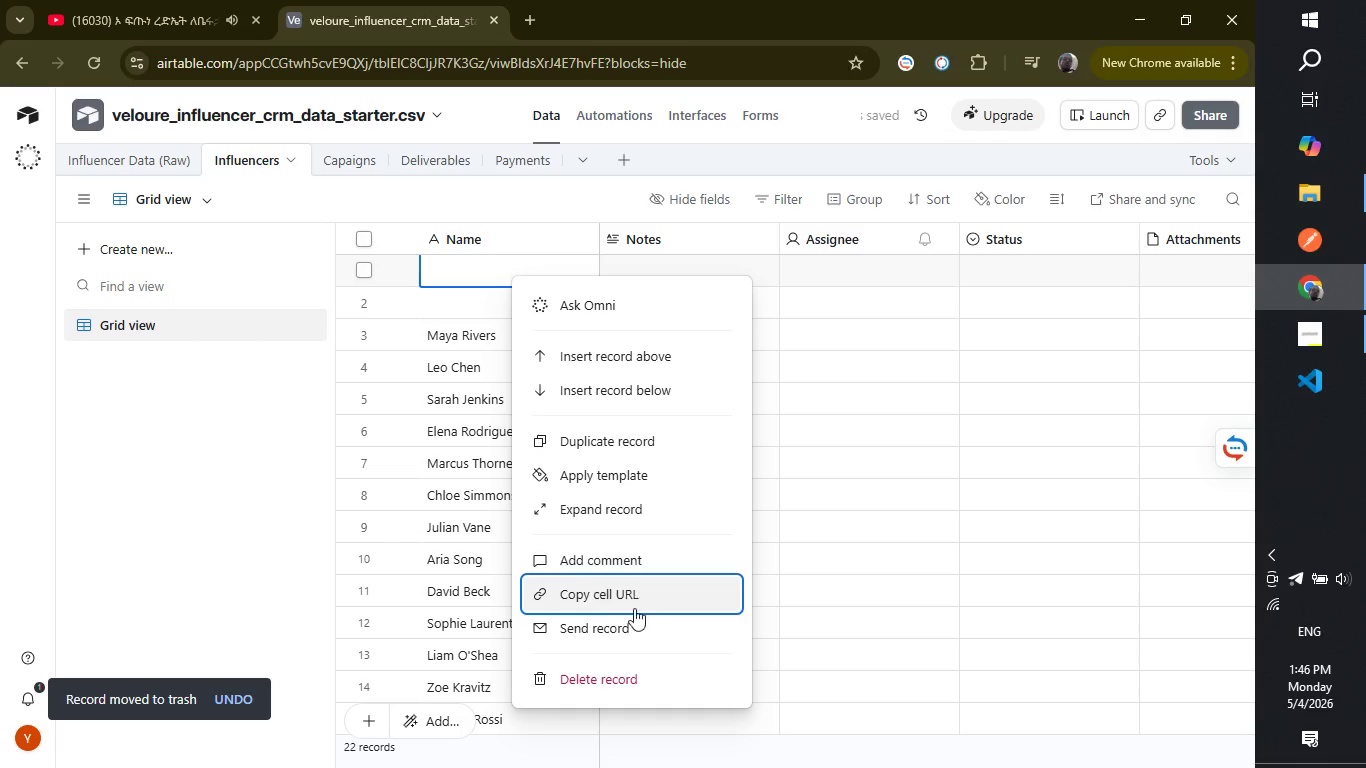 
left_click([636, 680])
 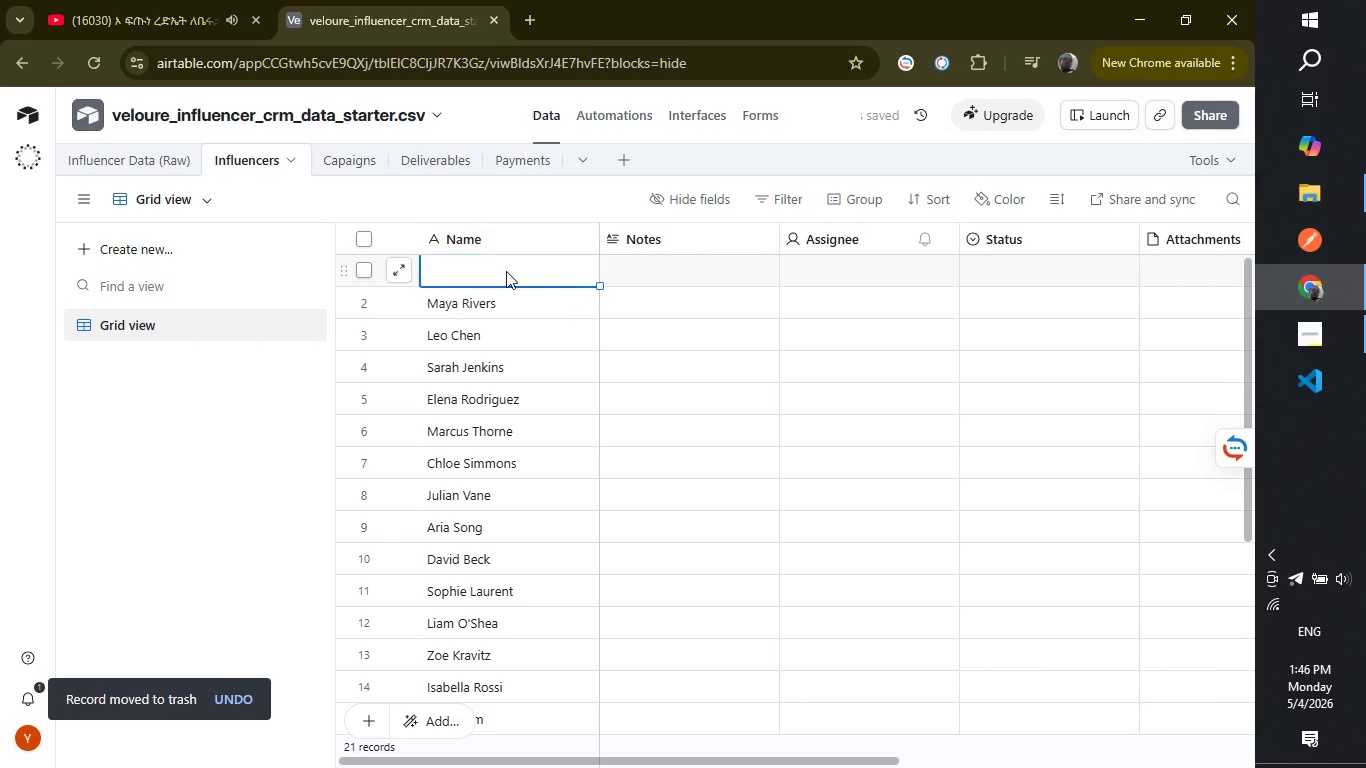 
right_click([509, 271])
 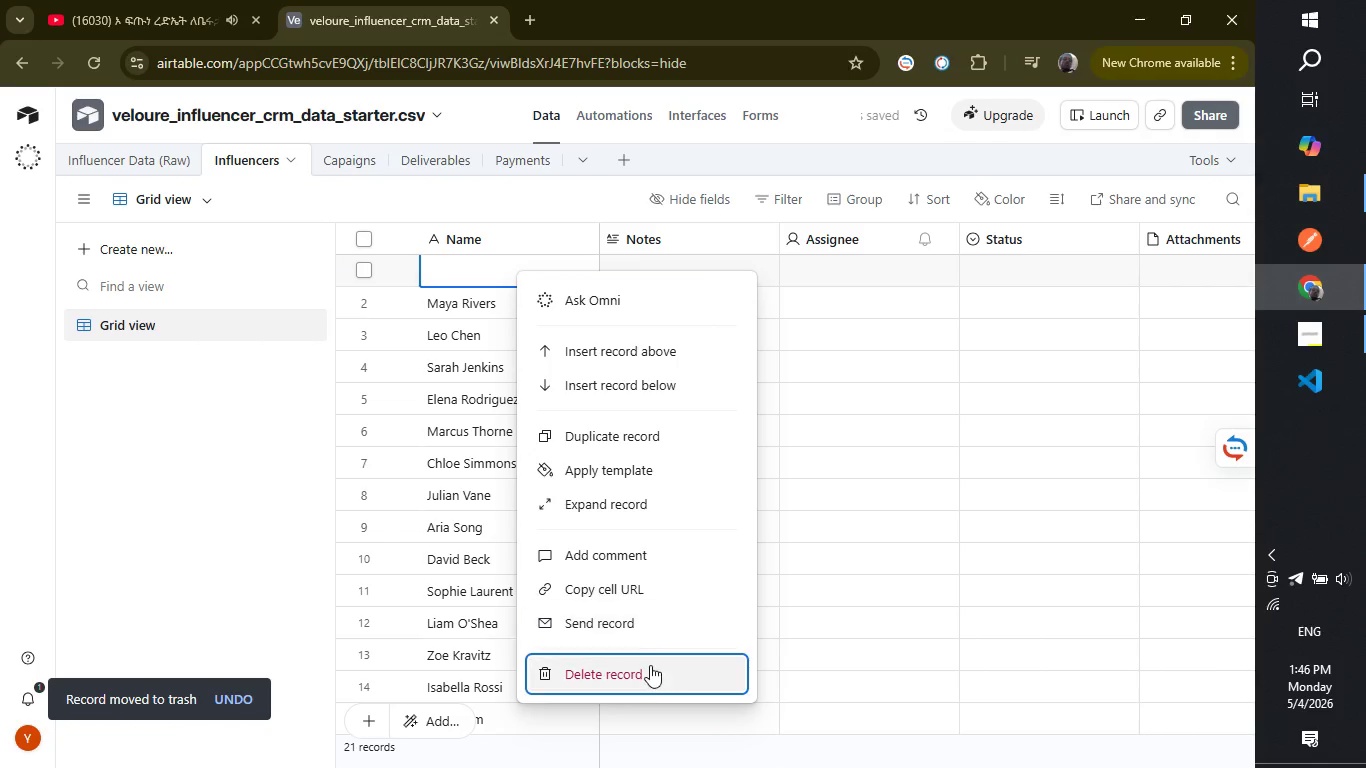 
left_click([650, 665])
 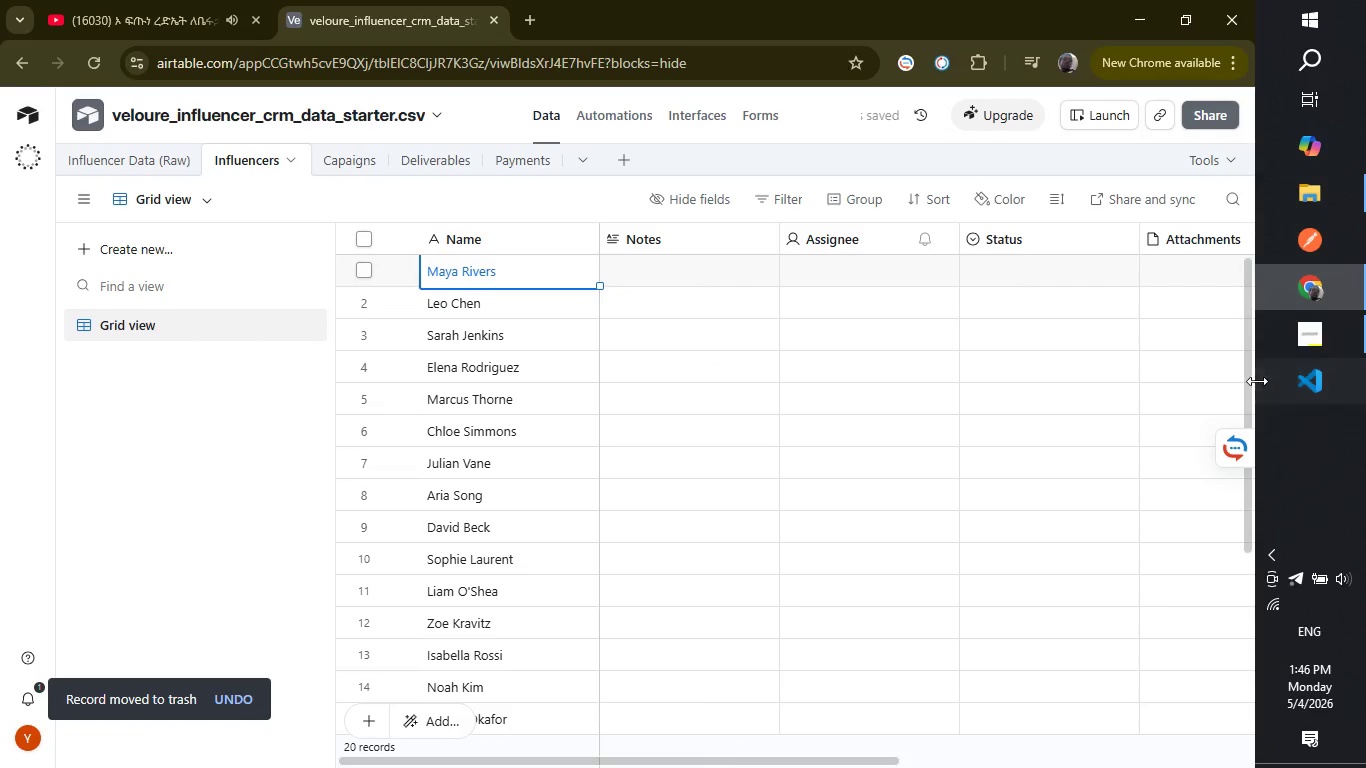 
left_click_drag(start_coordinate=[1249, 378], to_coordinate=[1245, 367])
 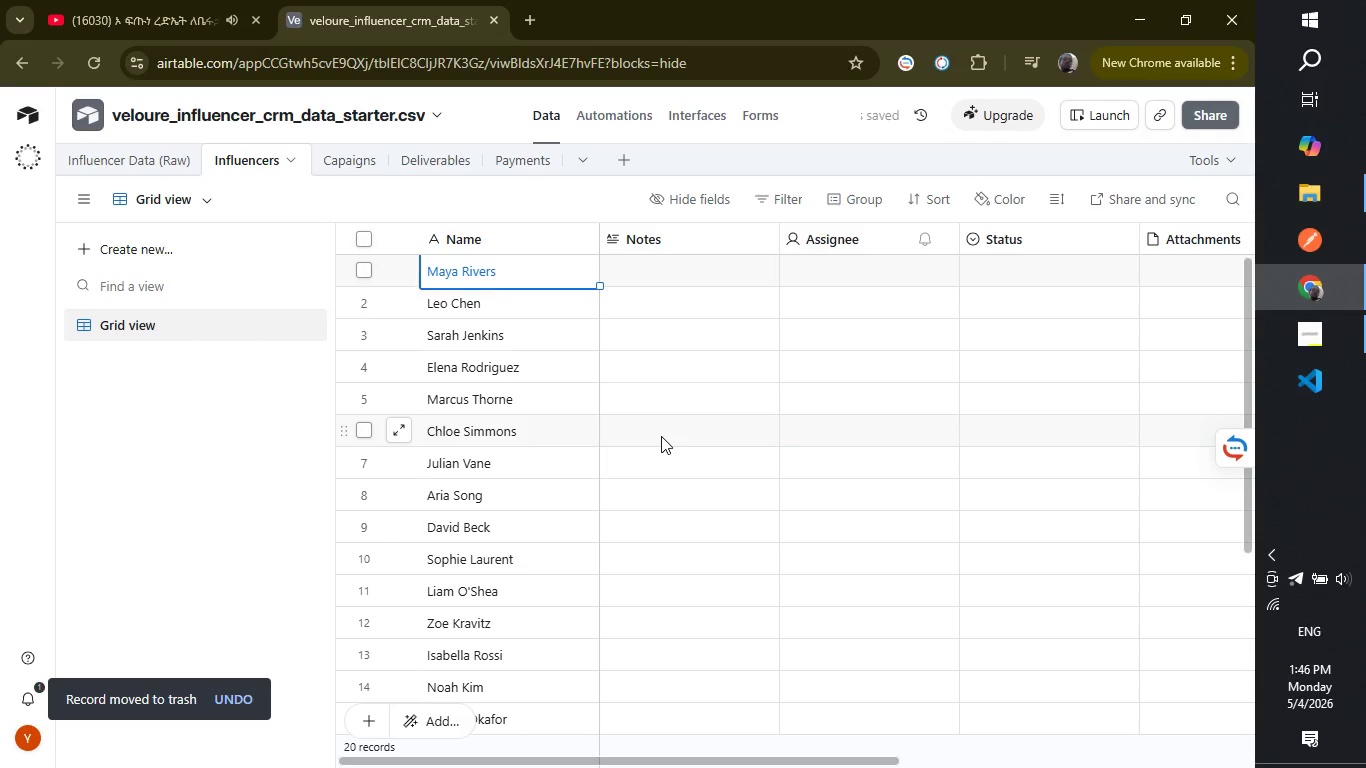 
left_click([661, 436])
 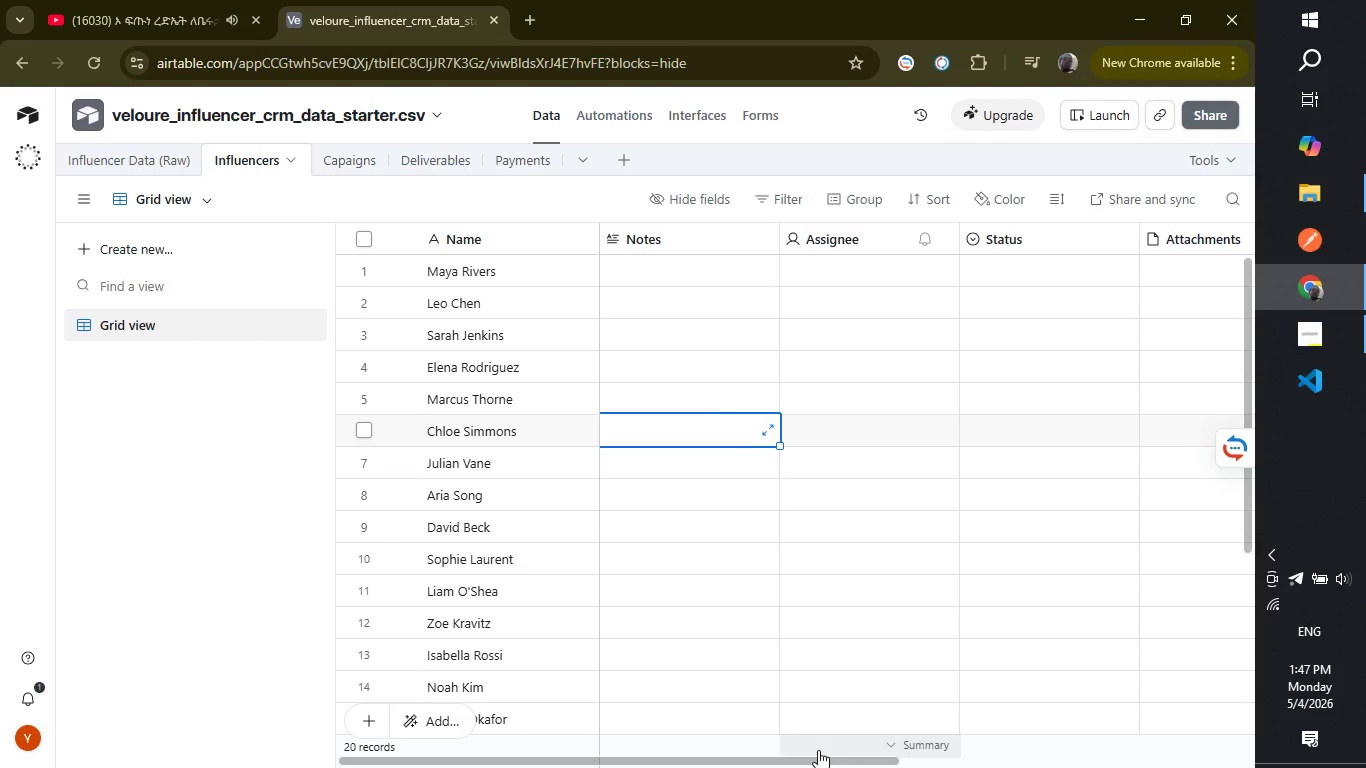 
wait(14.89)
 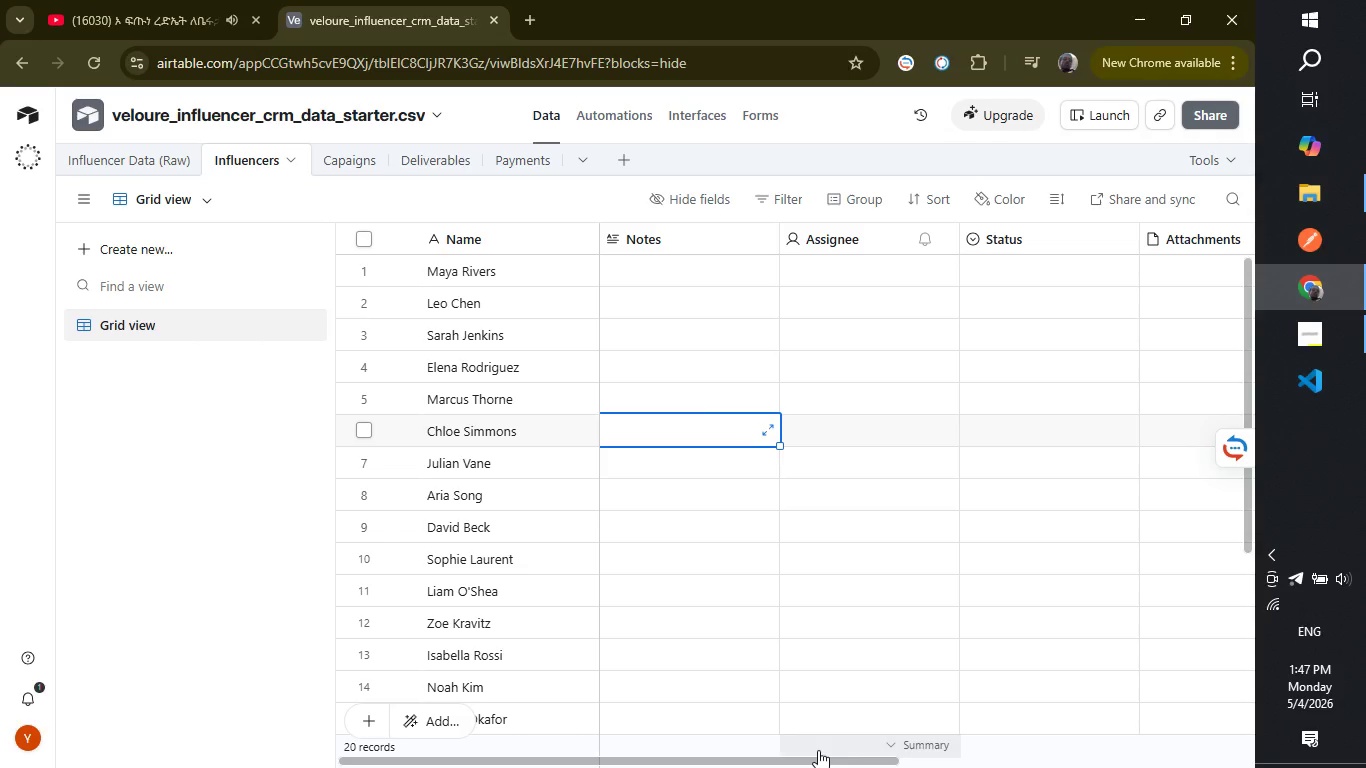 
hold_key(key=ArrowUp, duration=0.91)
 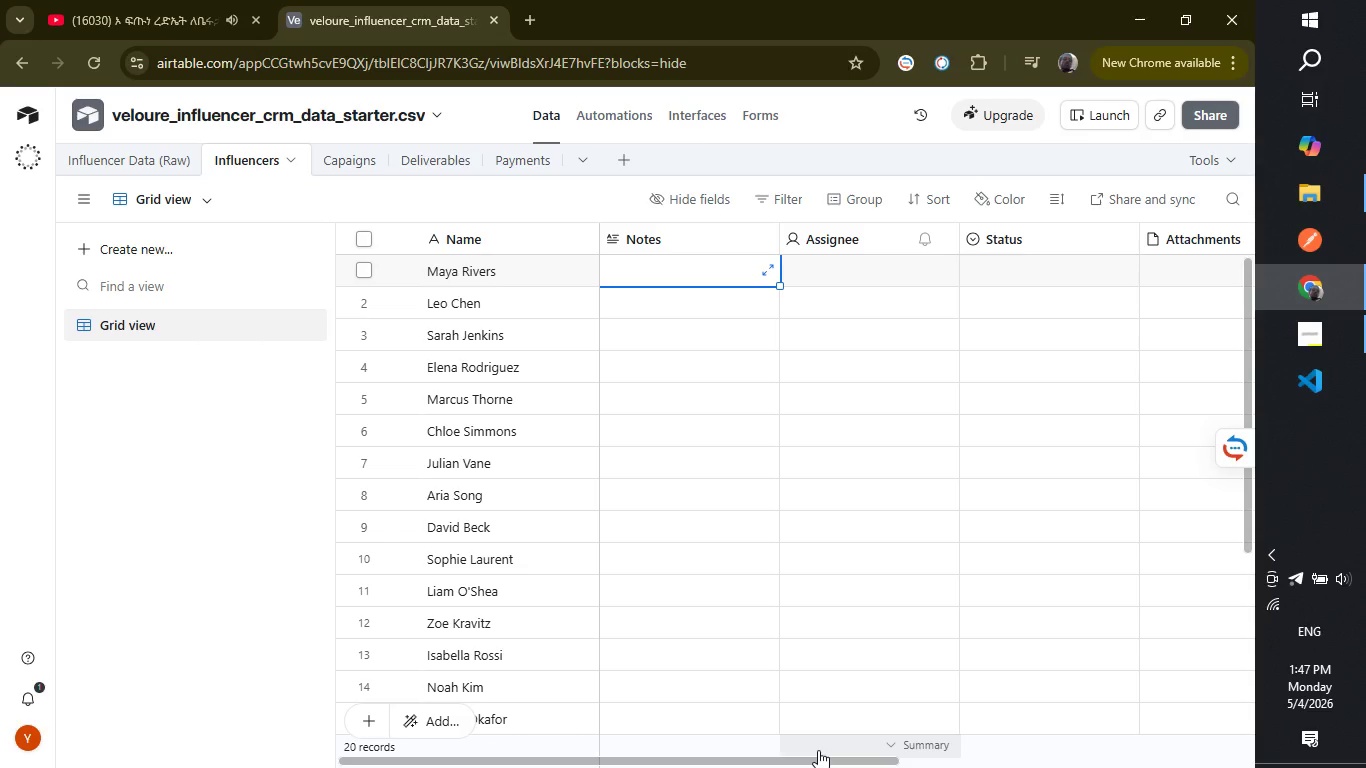 
wait(39.05)
 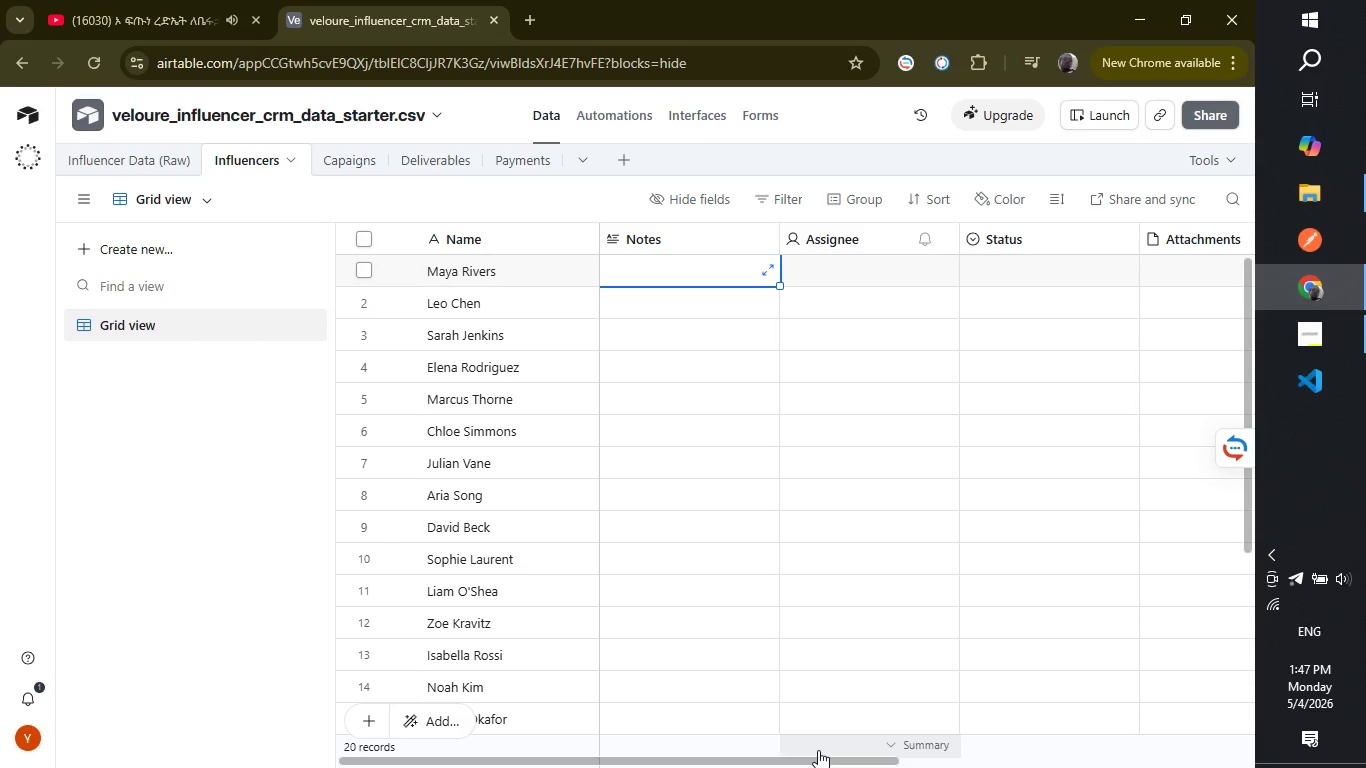 
right_click([482, 250])
 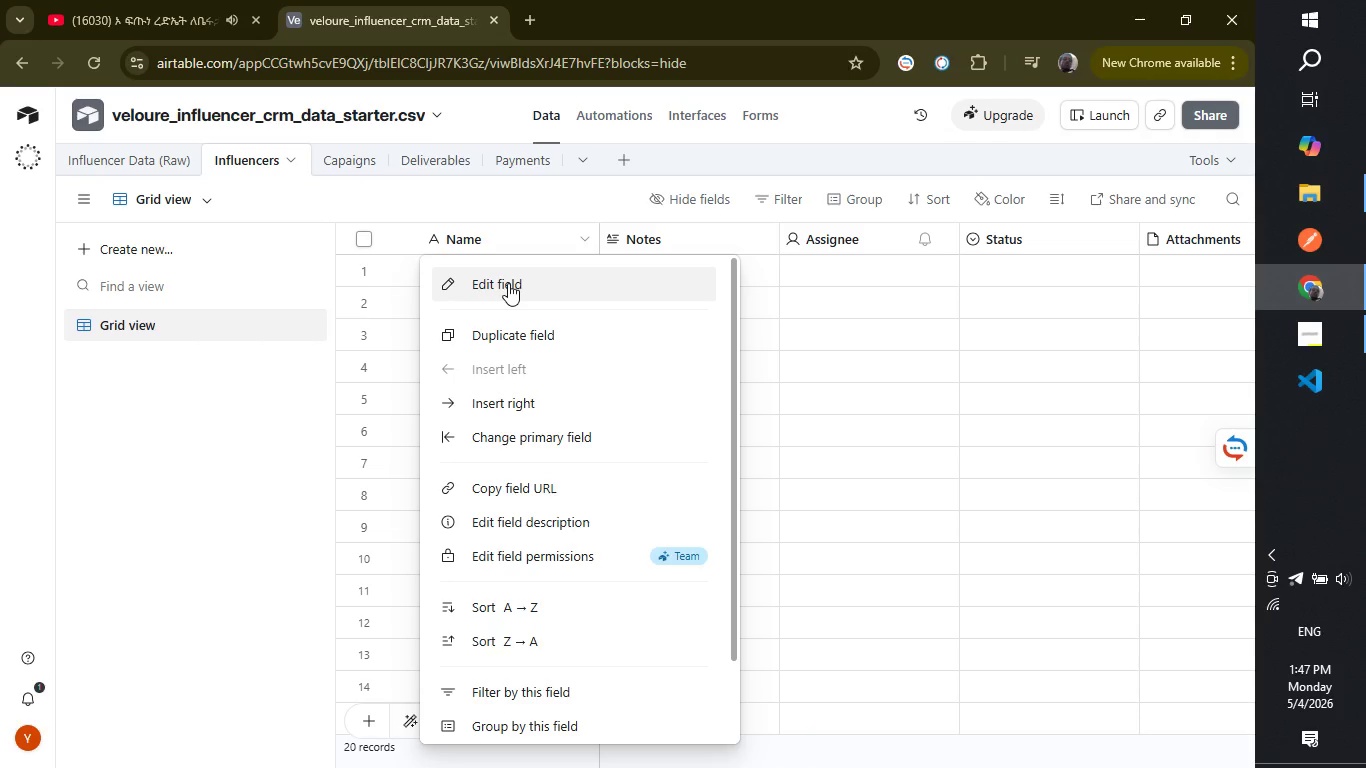 
left_click([508, 283])
 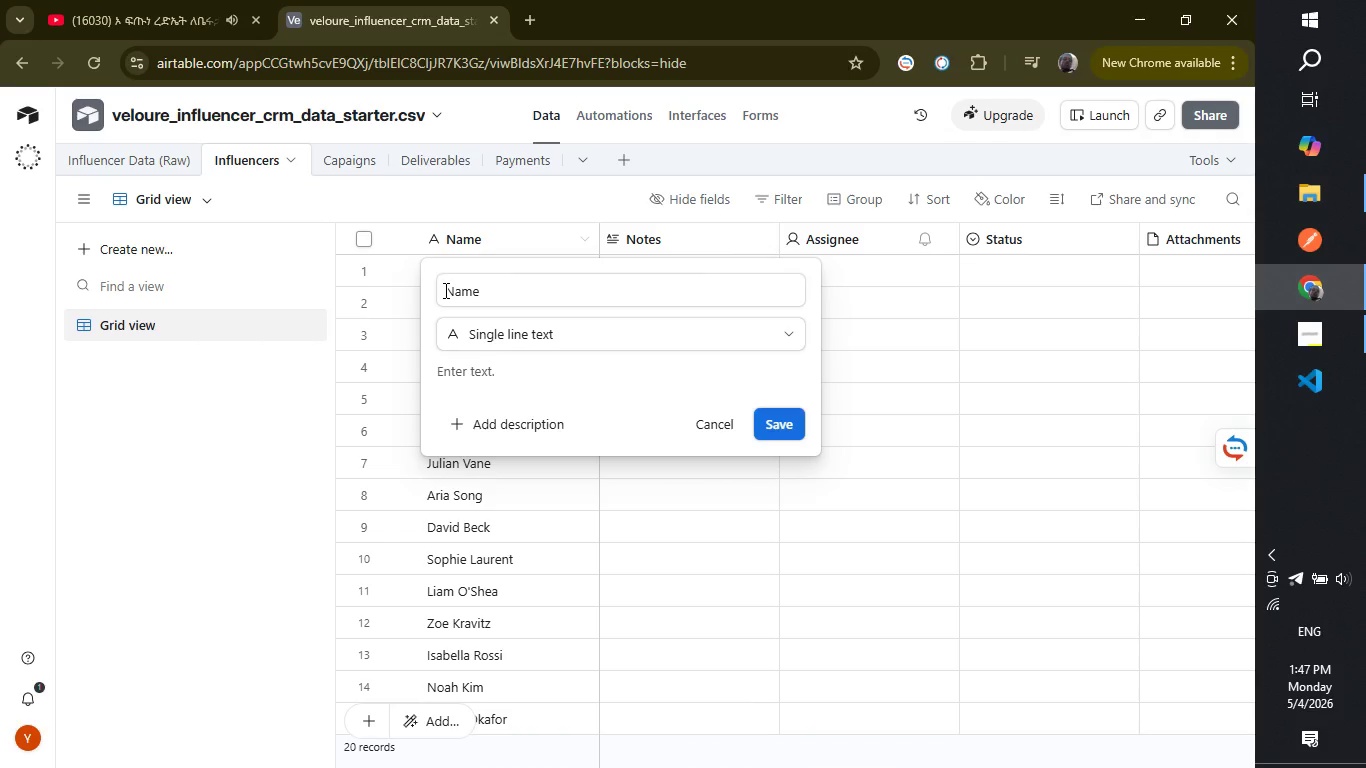 
left_click([444, 289])
 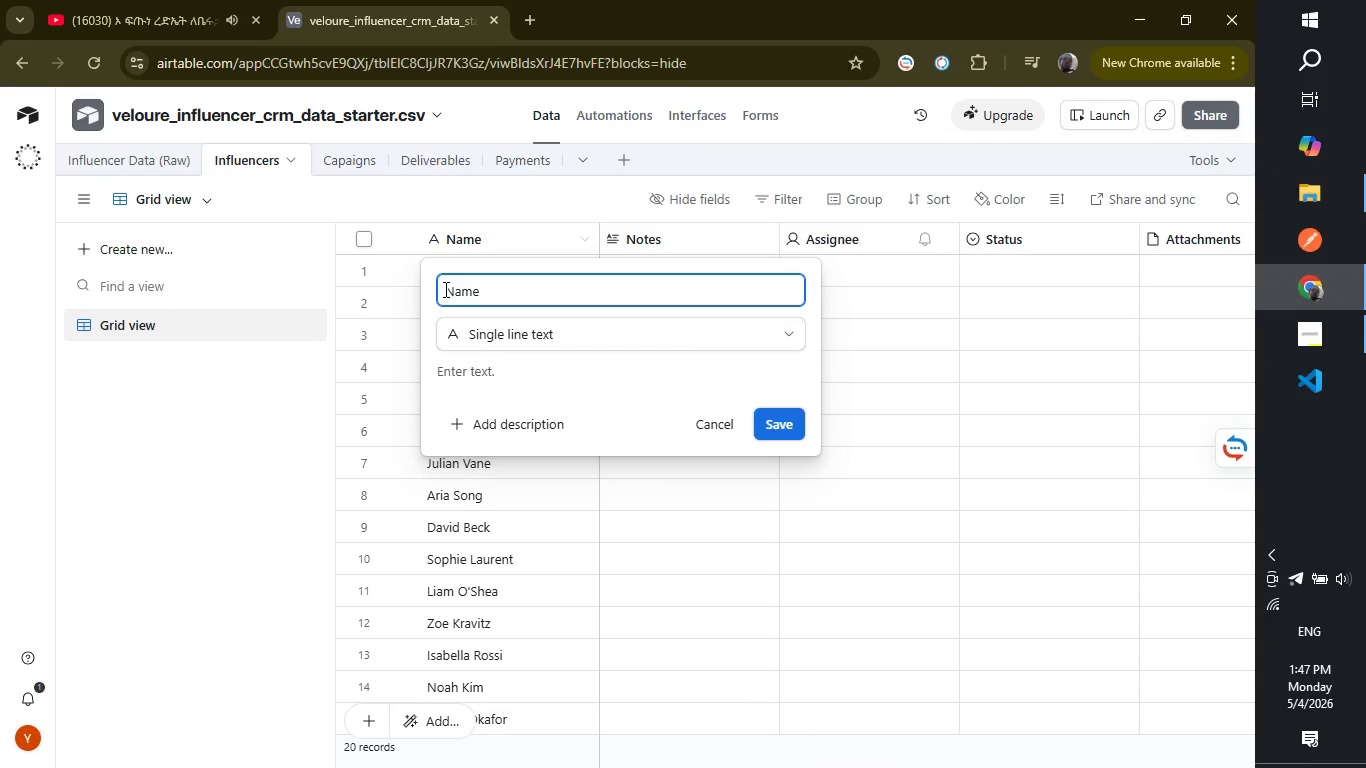 
type(Influencer )
 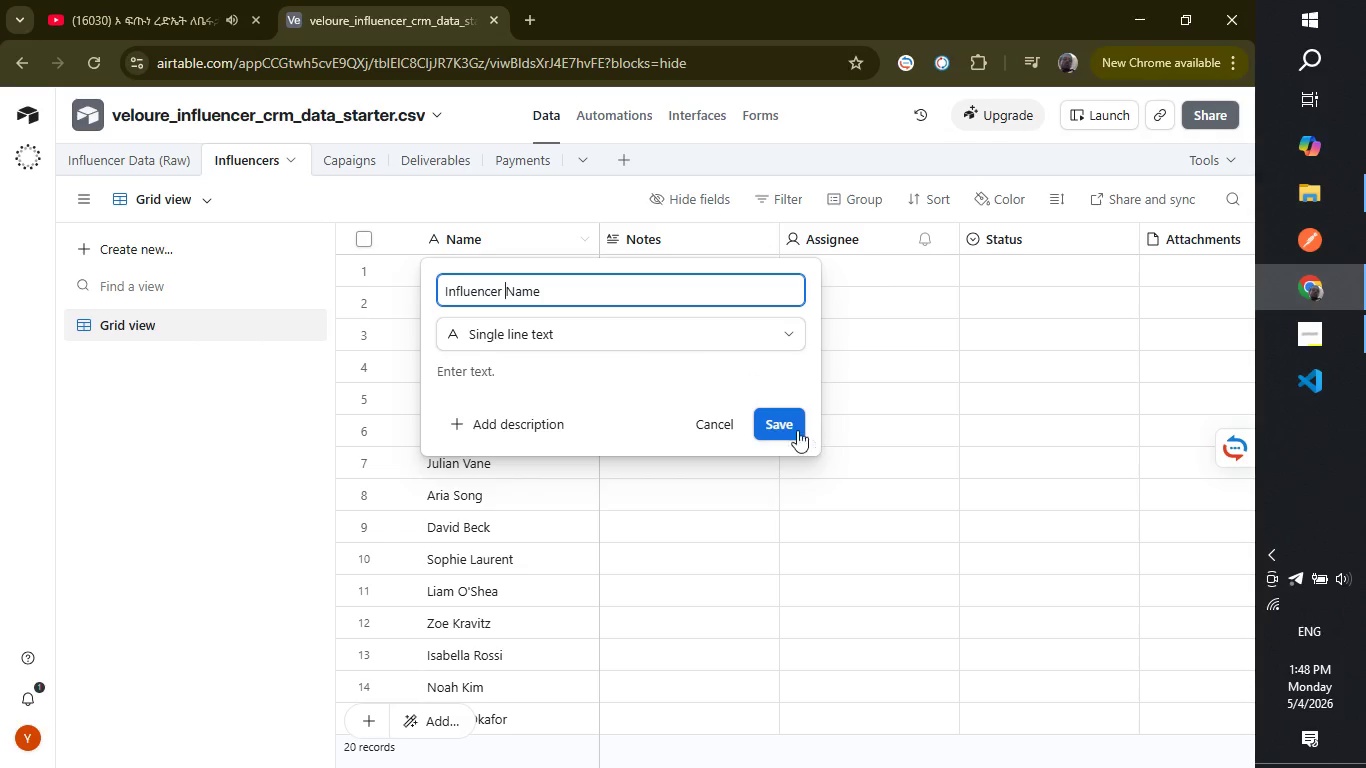 
left_click([785, 426])
 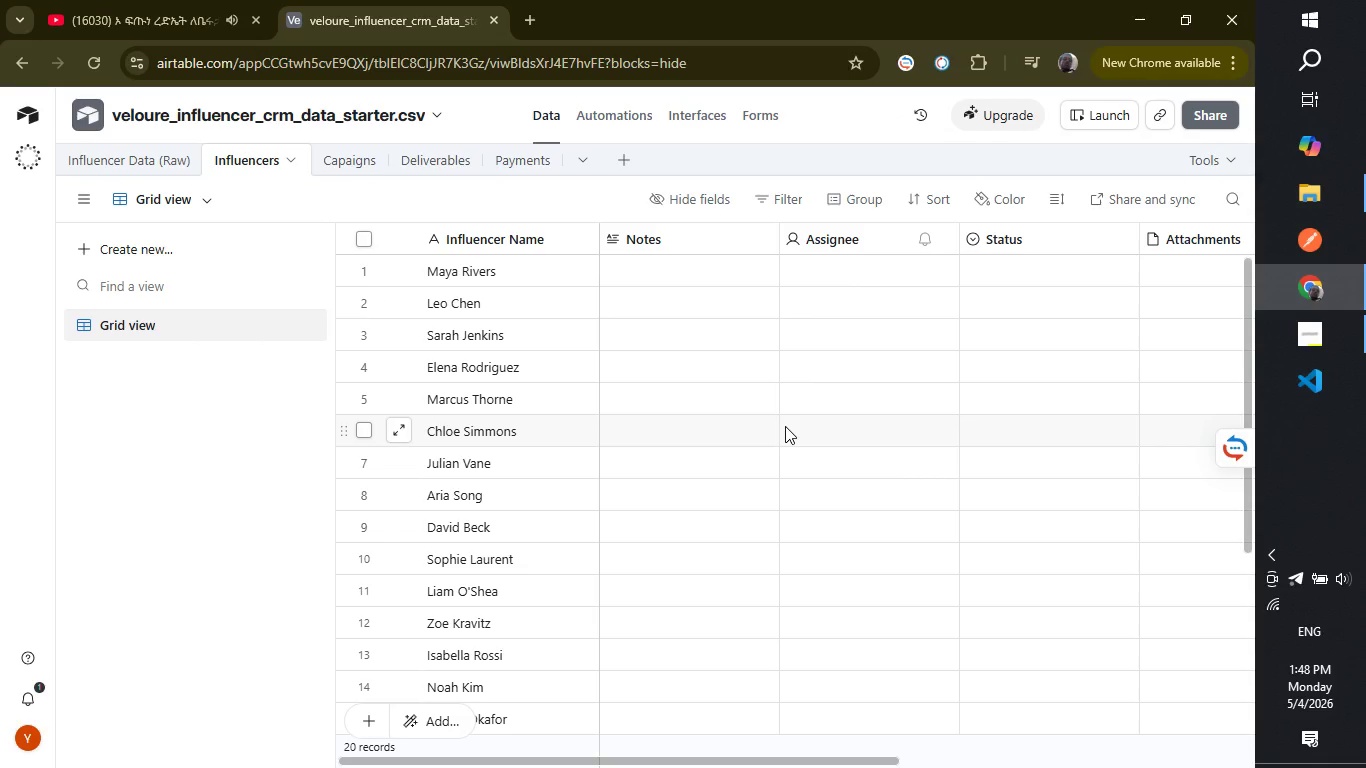 
wait(15.3)
 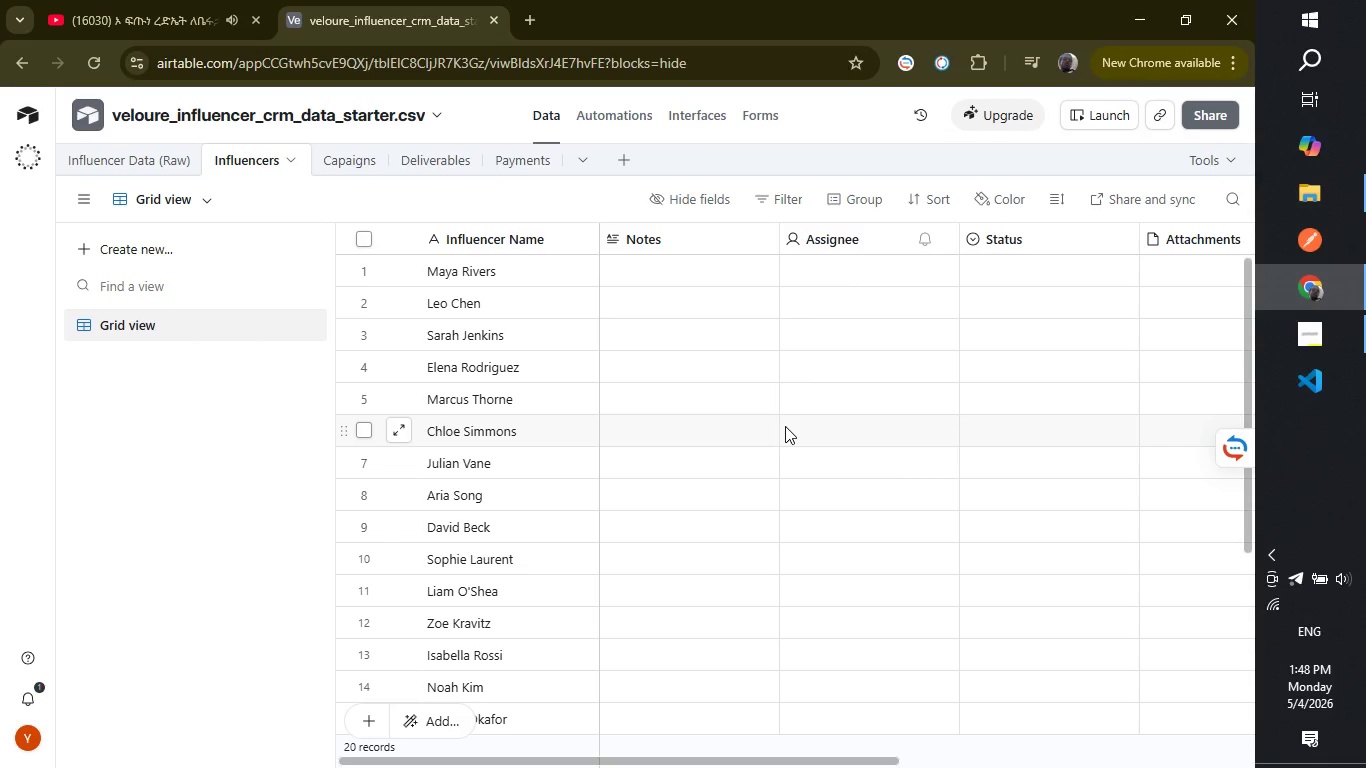 
left_click_drag(start_coordinate=[618, 761], to_coordinate=[1357, 754])
 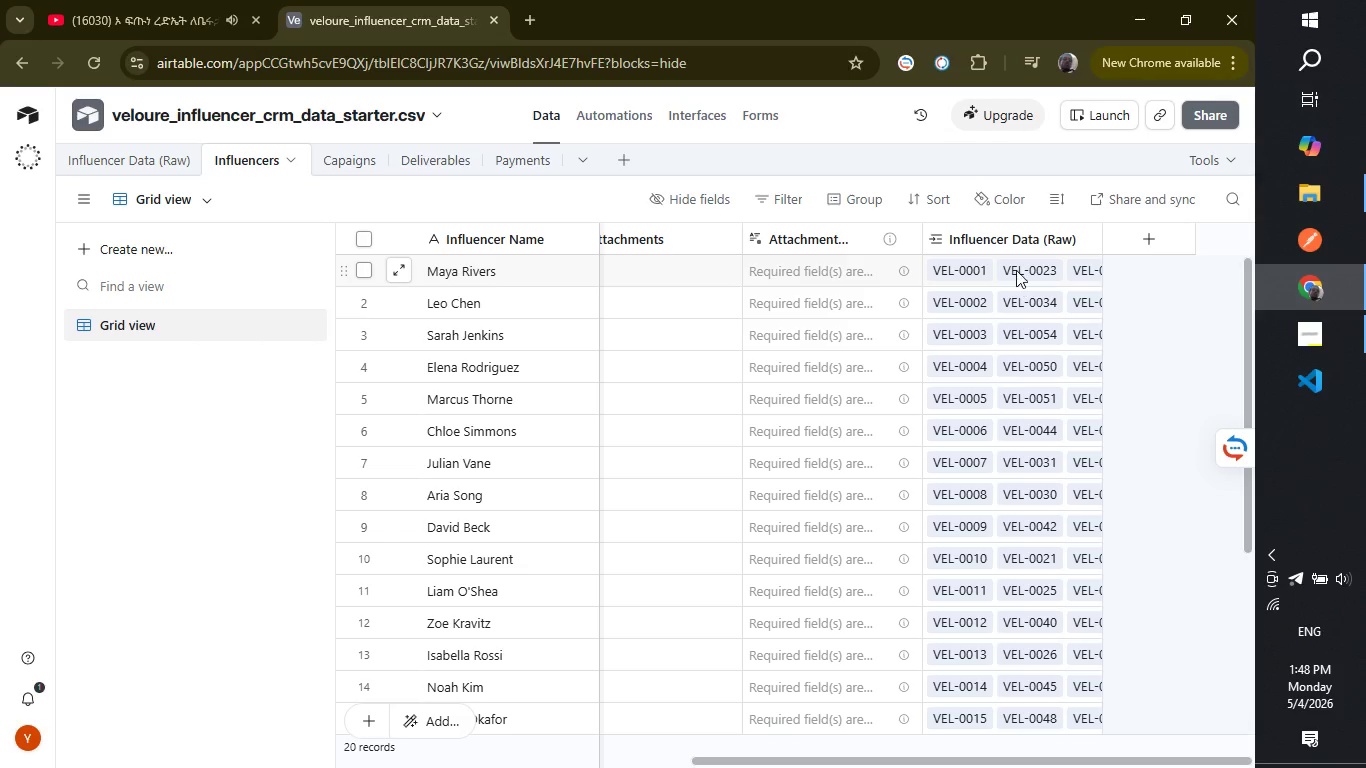 
wait(5.88)
 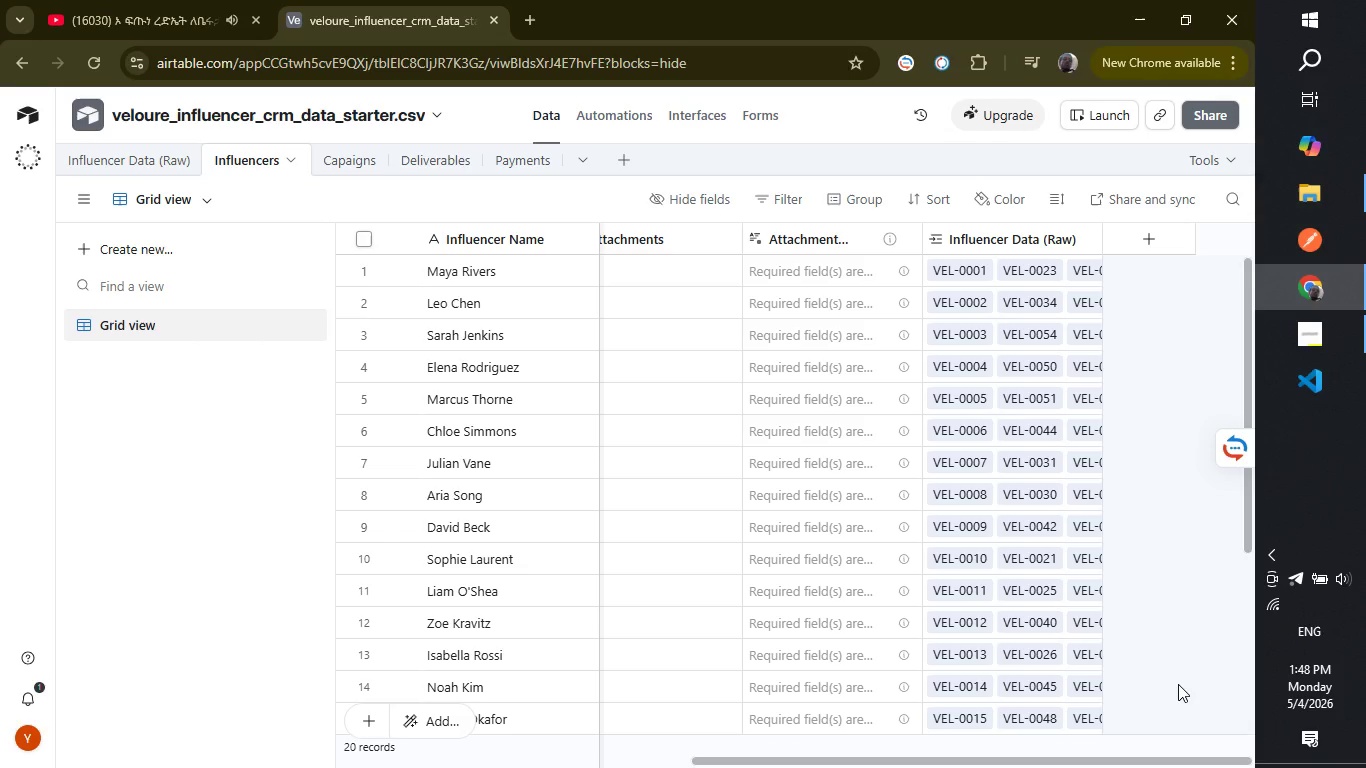 
left_click_drag(start_coordinate=[1002, 241], to_coordinate=[681, 299])
 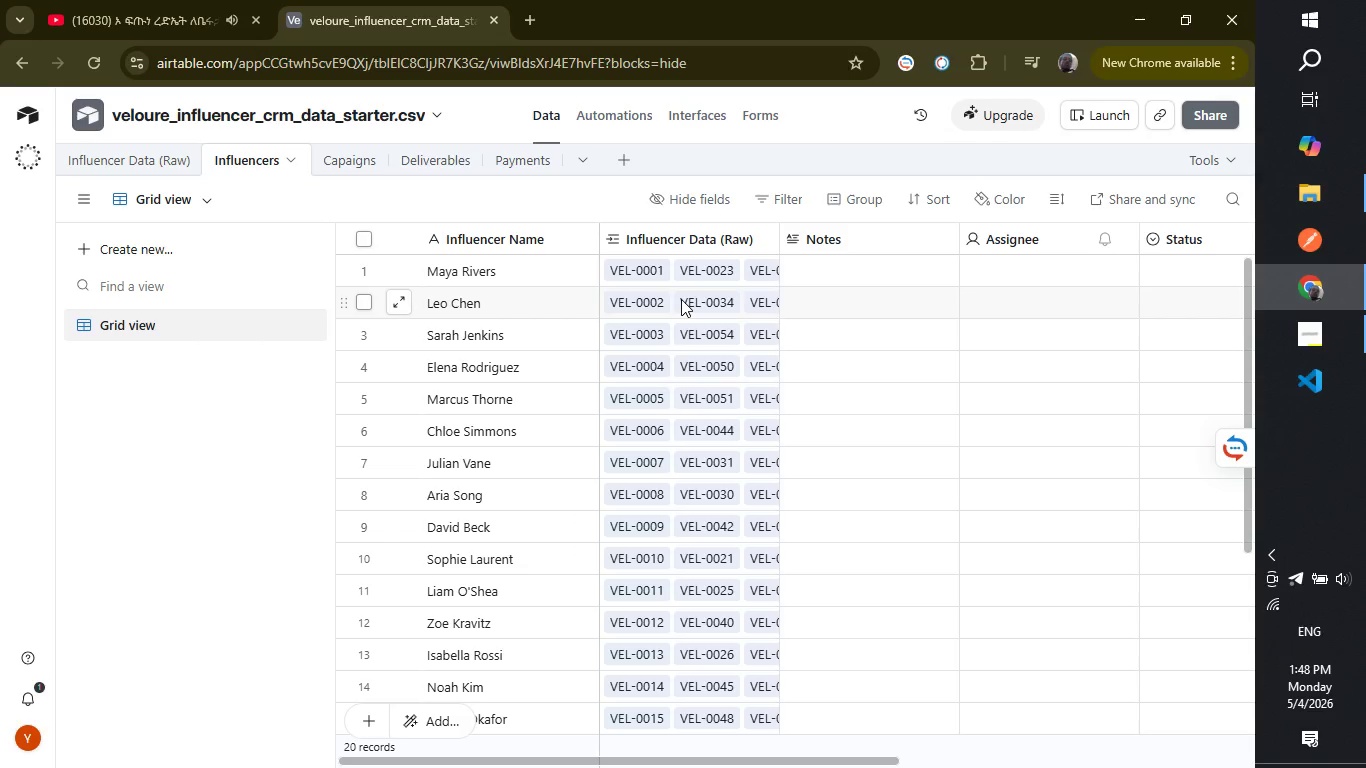 
wait(13.67)
 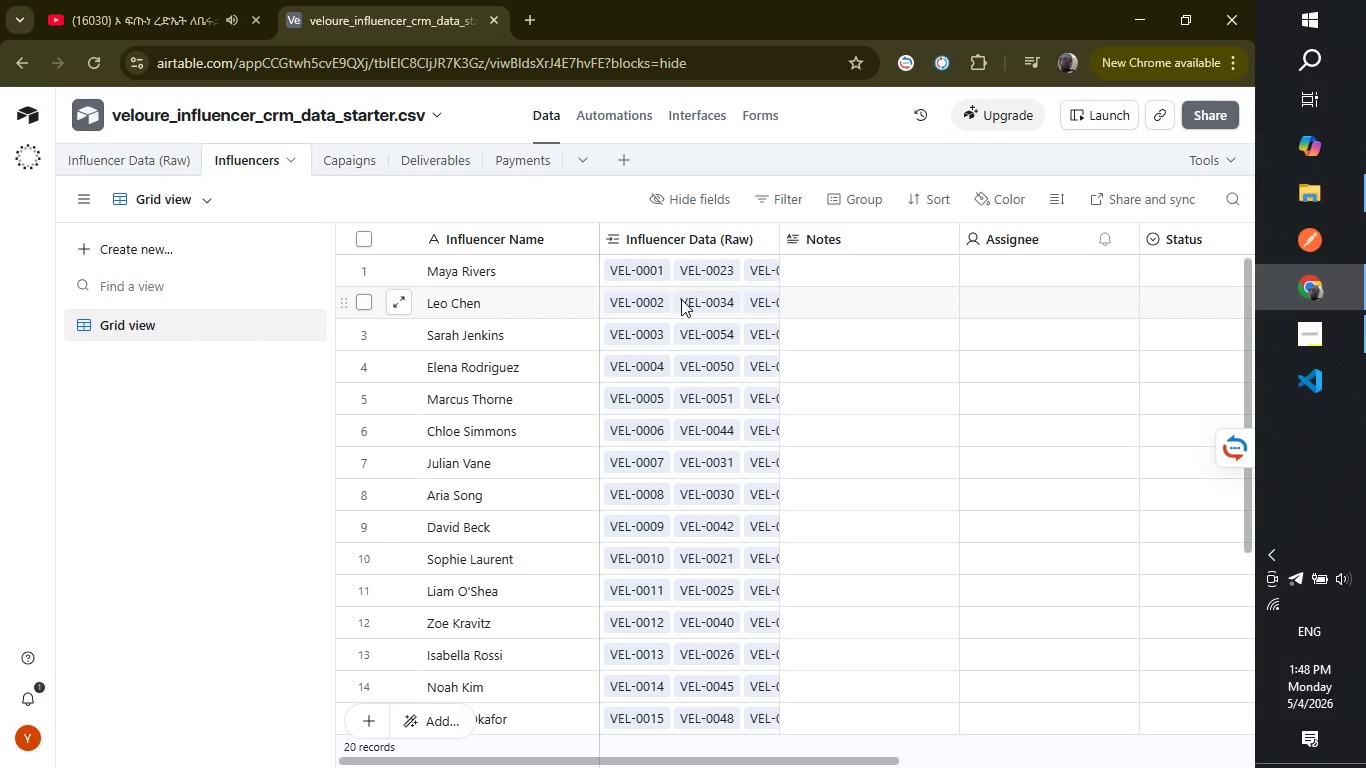 
left_click([776, 232])
 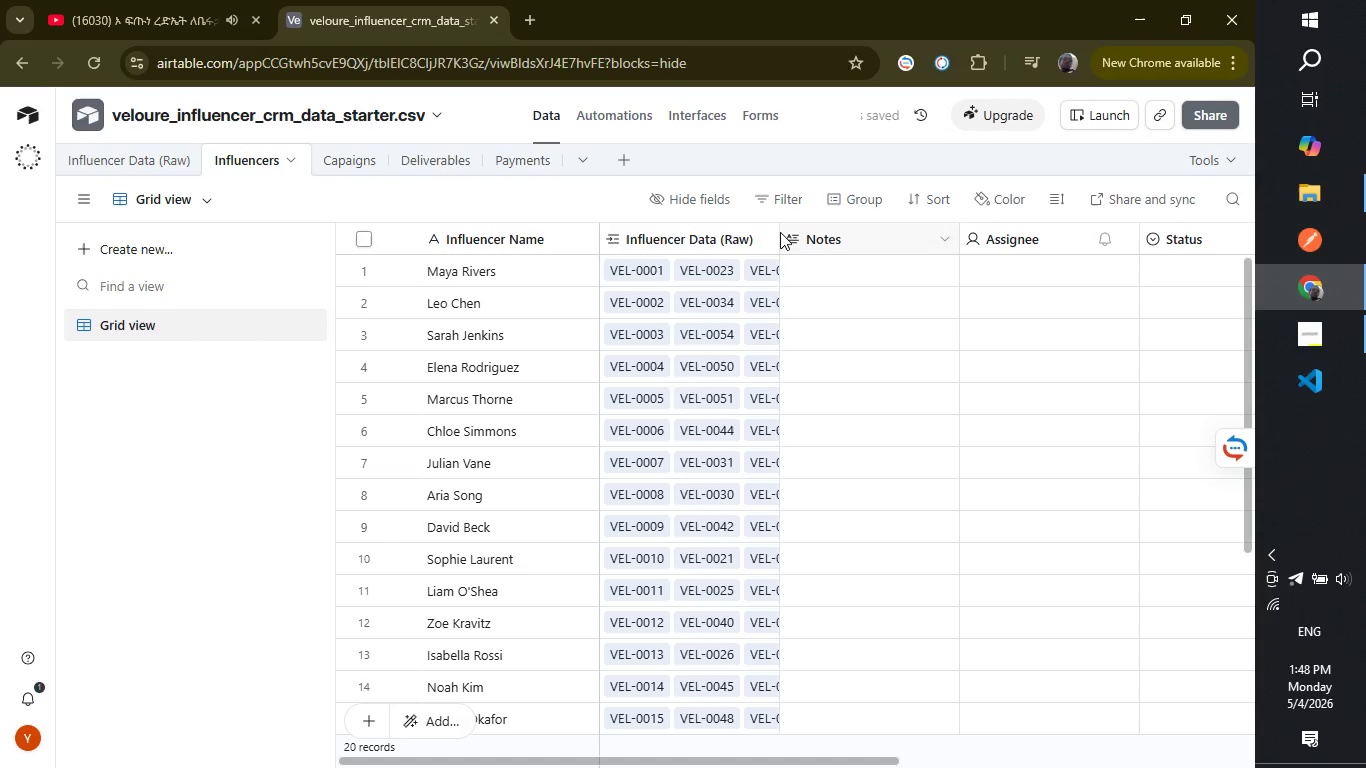 
left_click([778, 232])
 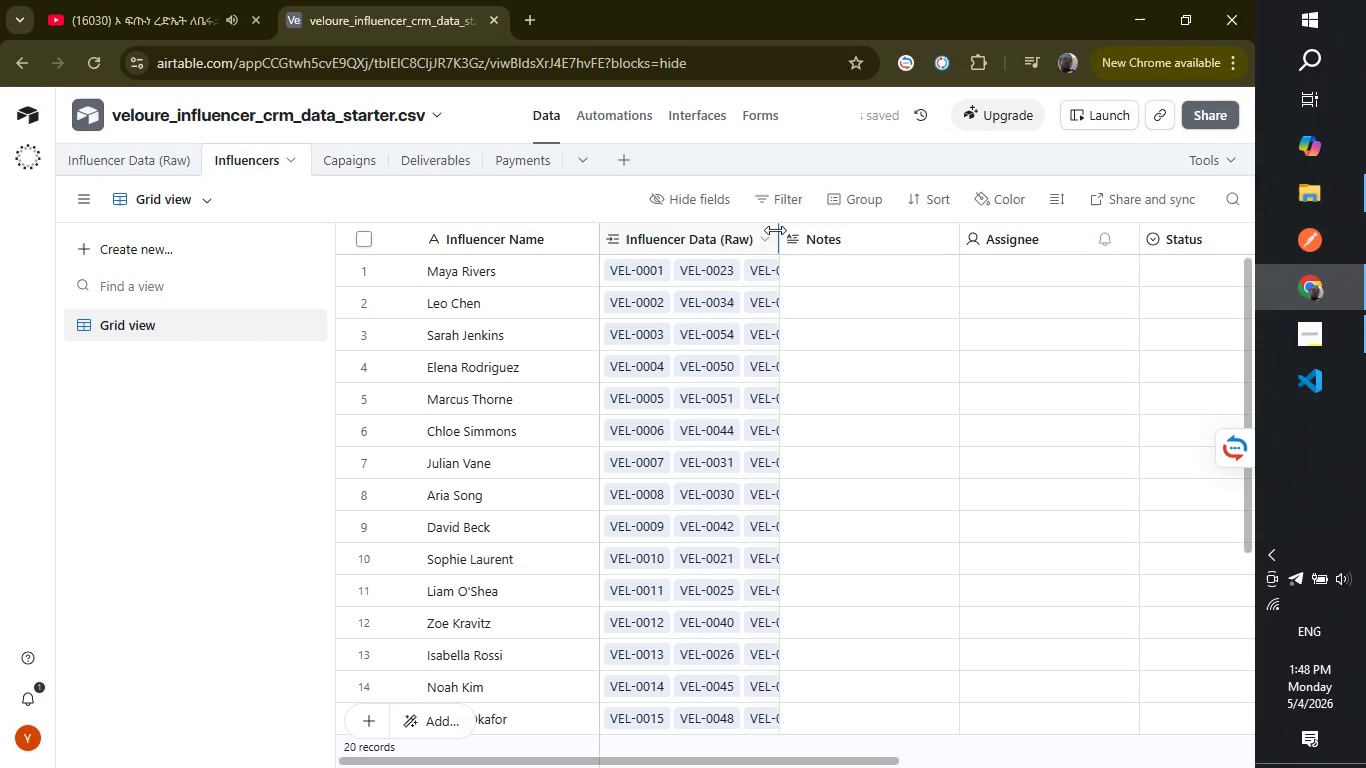 
left_click([779, 232])
 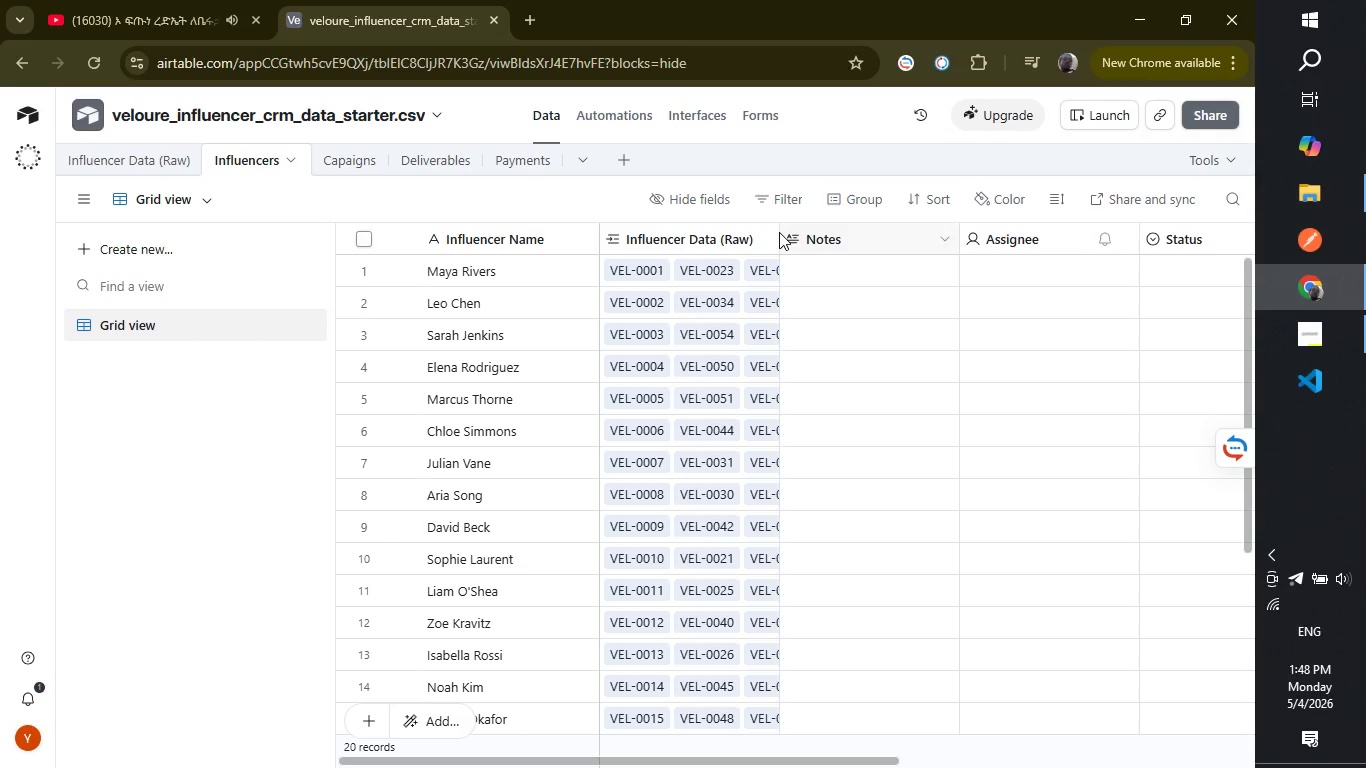 
left_click_drag(start_coordinate=[776, 232], to_coordinate=[1064, 208])
 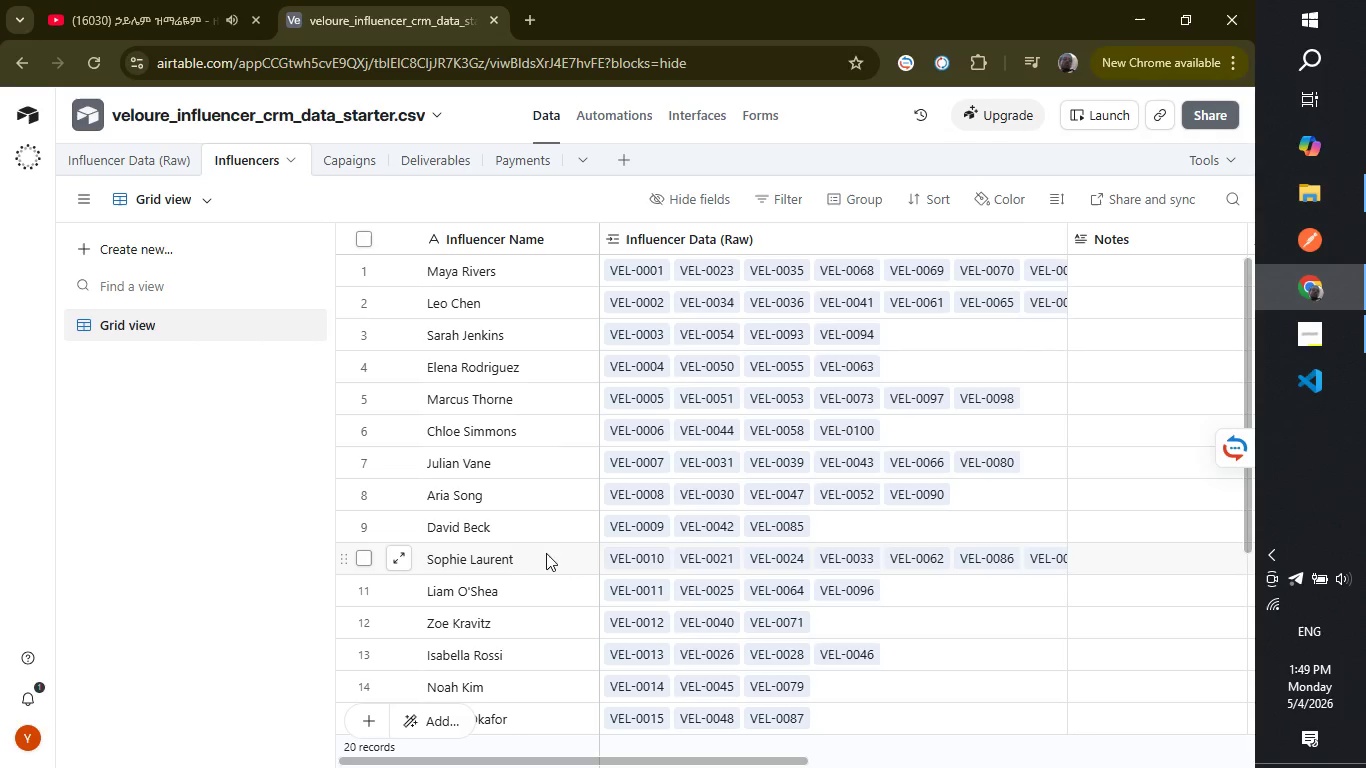 
wait(17.23)
 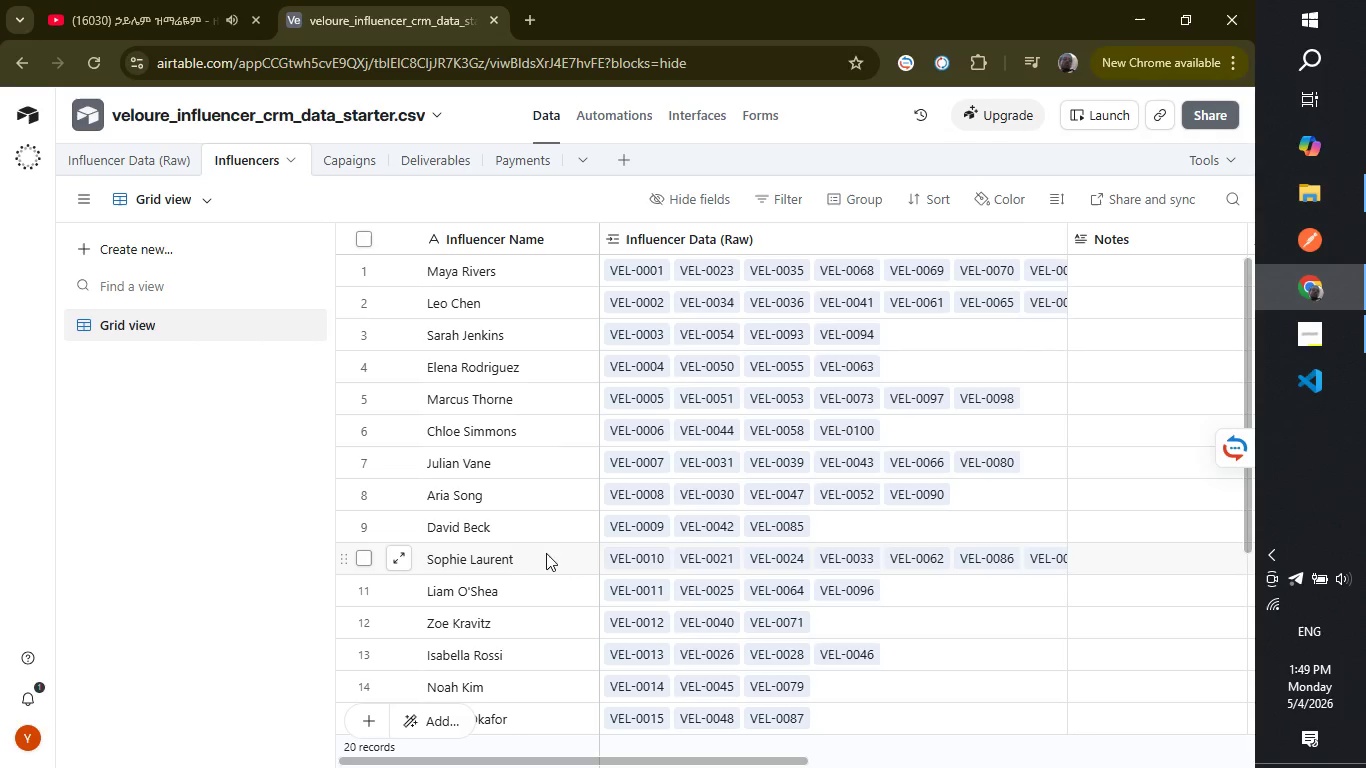 
left_click([123, 158])
 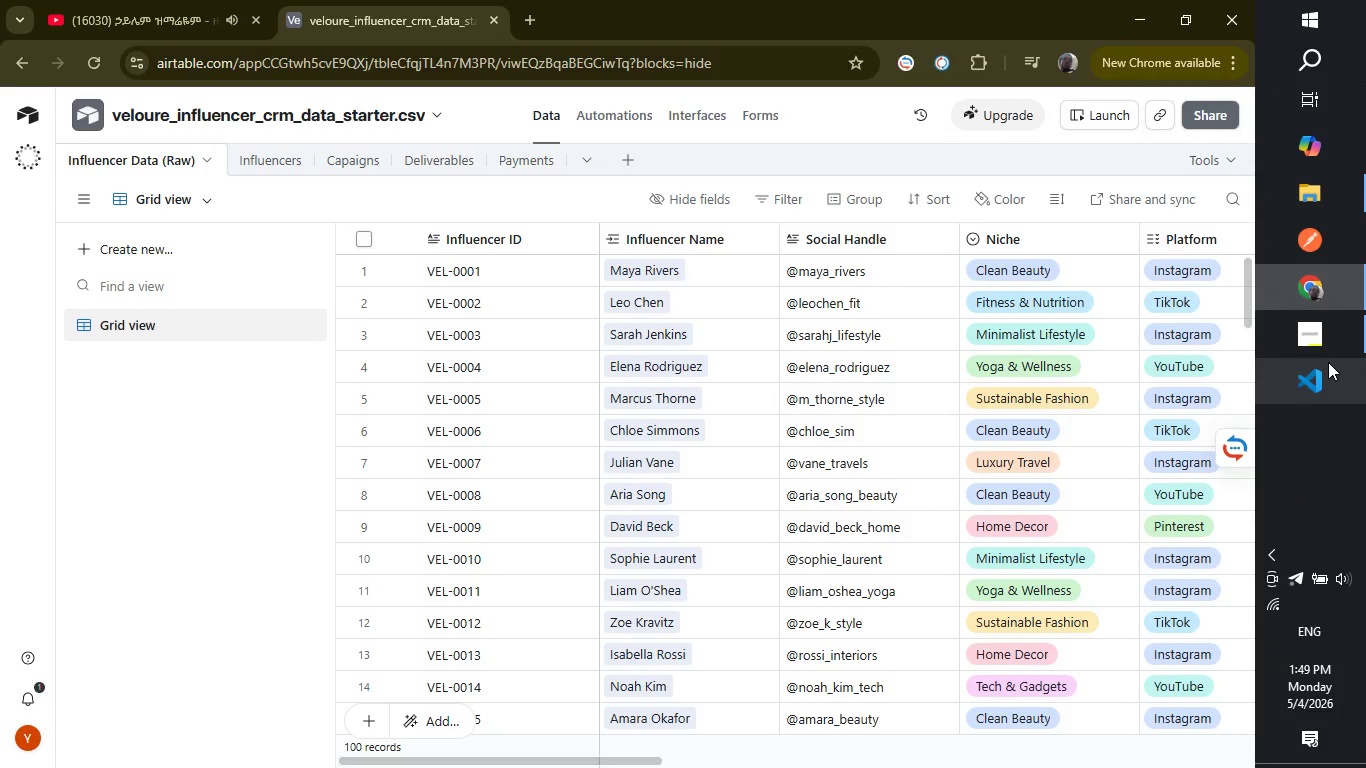 
wait(7.2)
 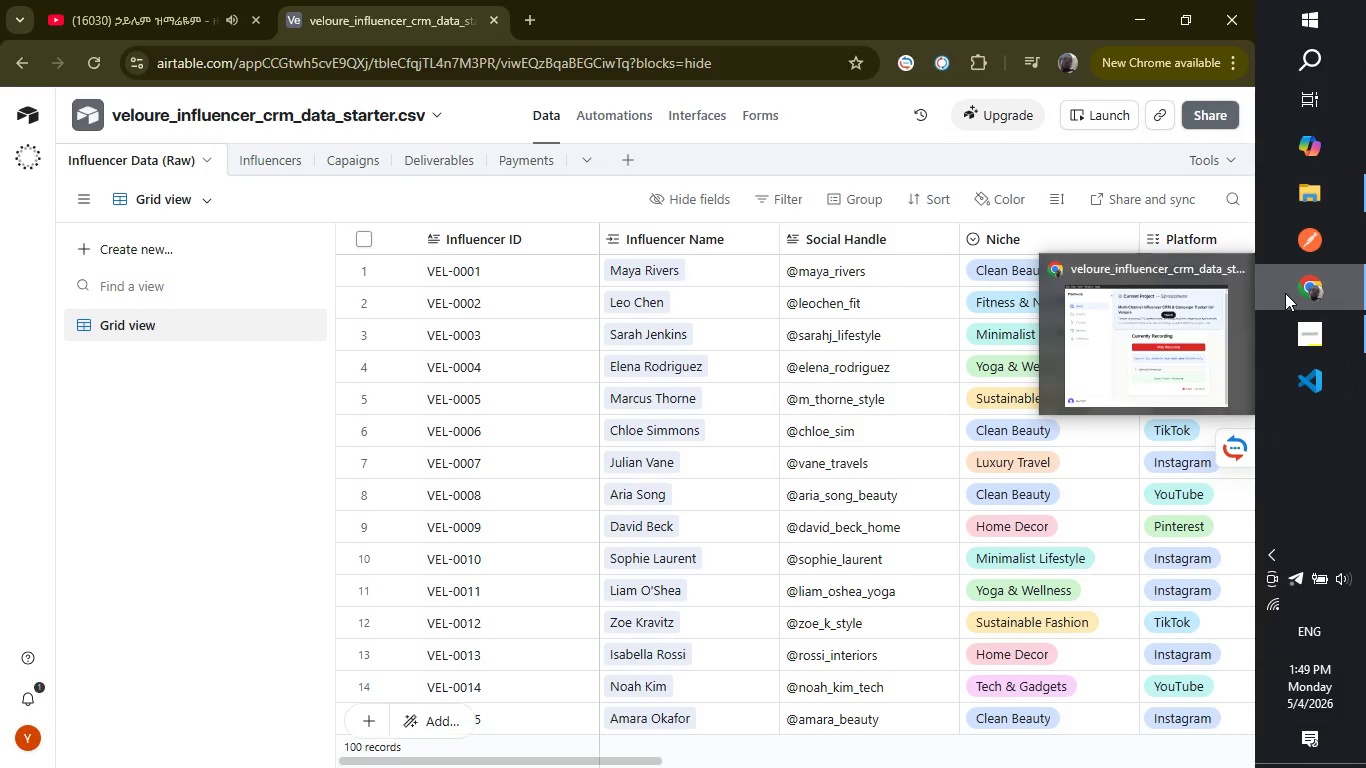 
left_click_drag(start_coordinate=[1248, 307], to_coordinate=[1241, 437])
 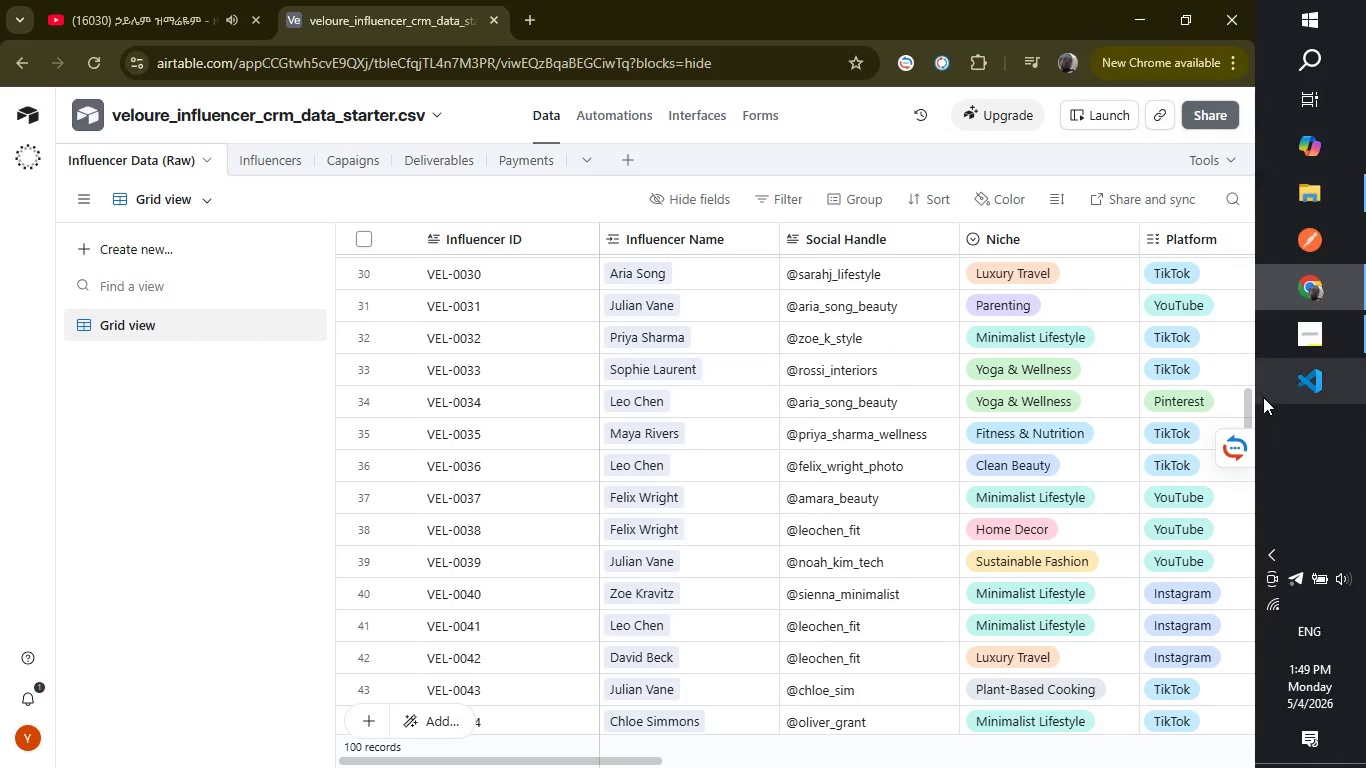 
left_click_drag(start_coordinate=[1250, 403], to_coordinate=[1246, 553])
 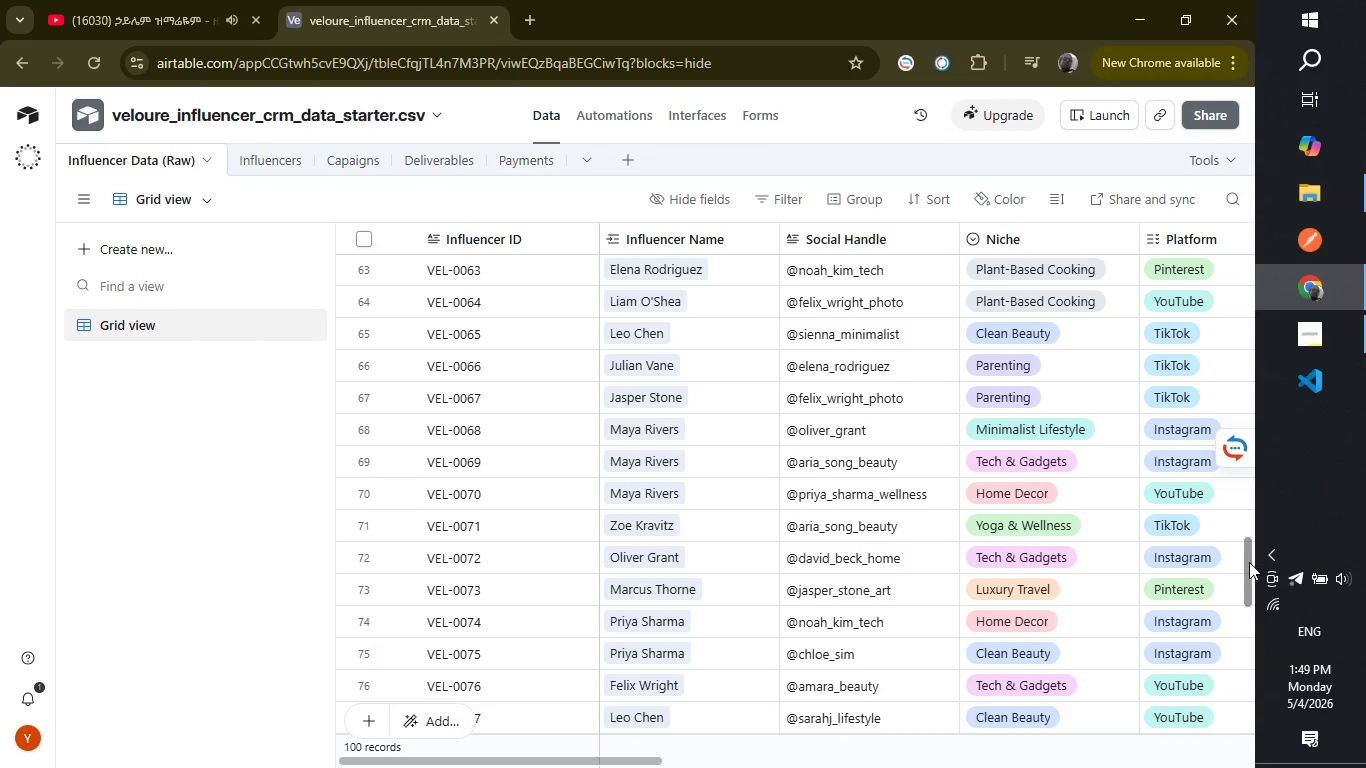 
left_click_drag(start_coordinate=[1248, 562], to_coordinate=[1243, 600])
 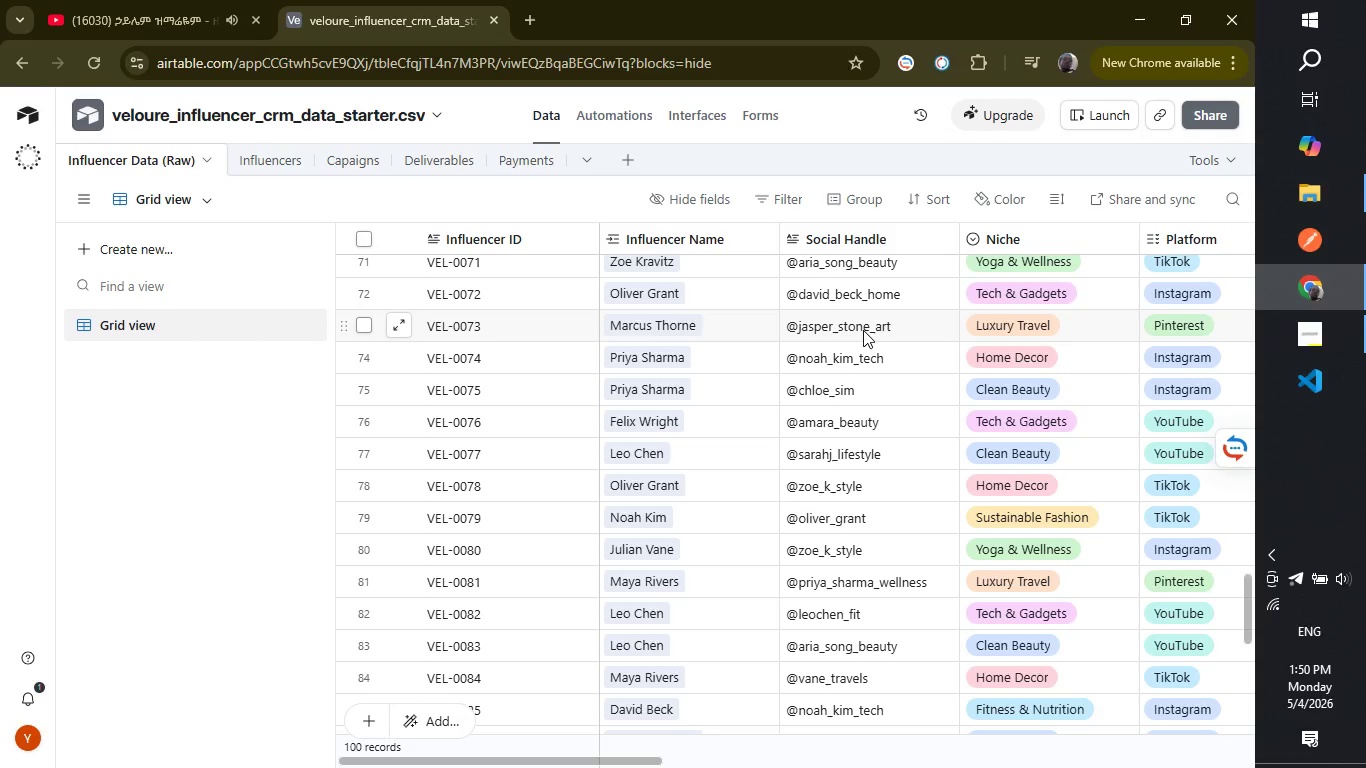 
wait(31.78)
 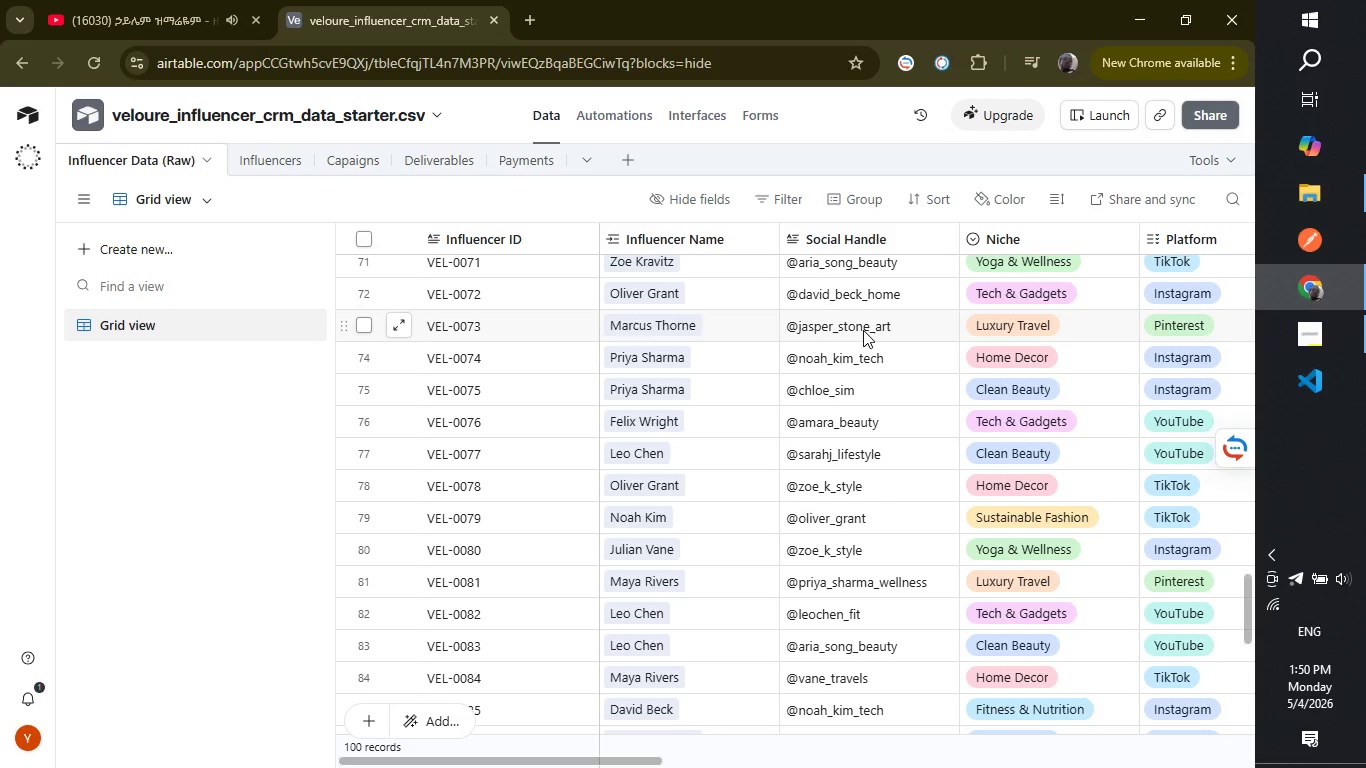 
left_click([275, 171])
 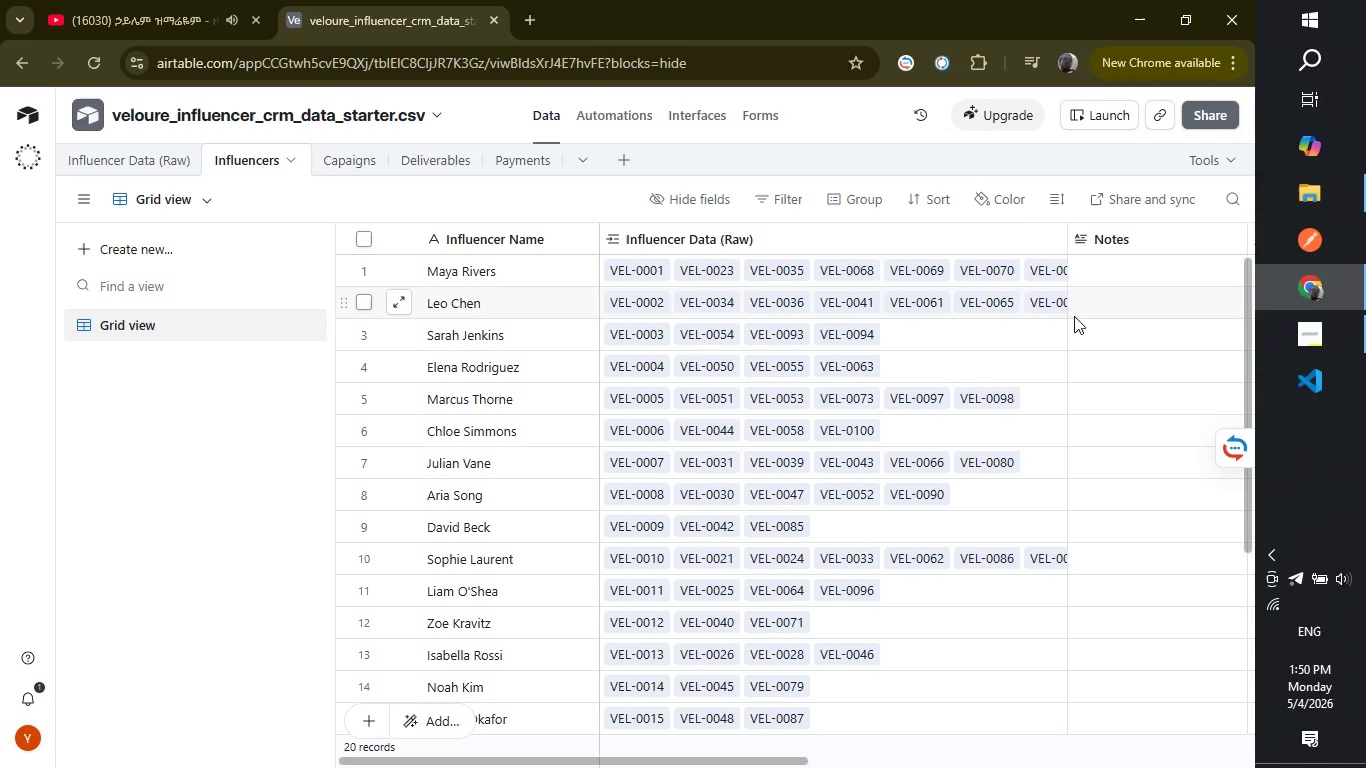 
wait(45.42)
 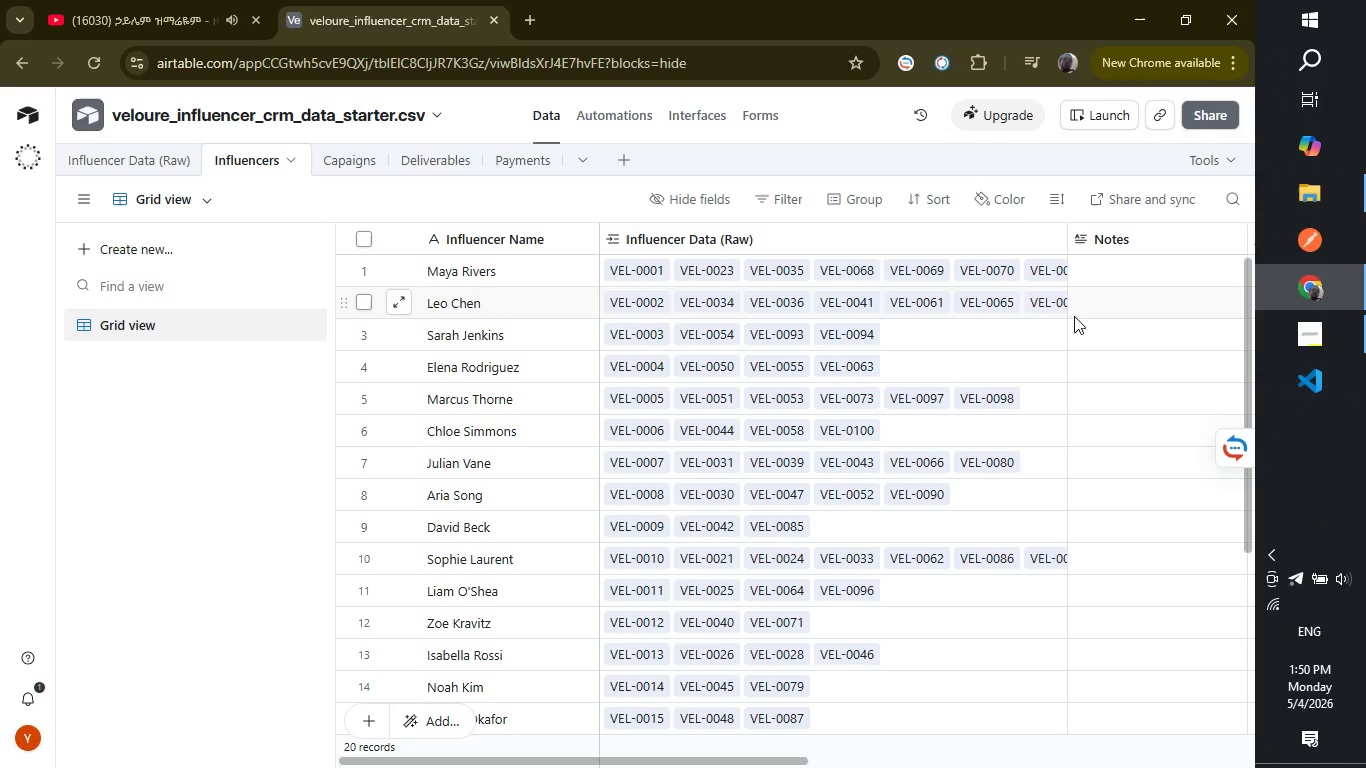 
left_click_drag(start_coordinate=[531, 761], to_coordinate=[816, 746])
 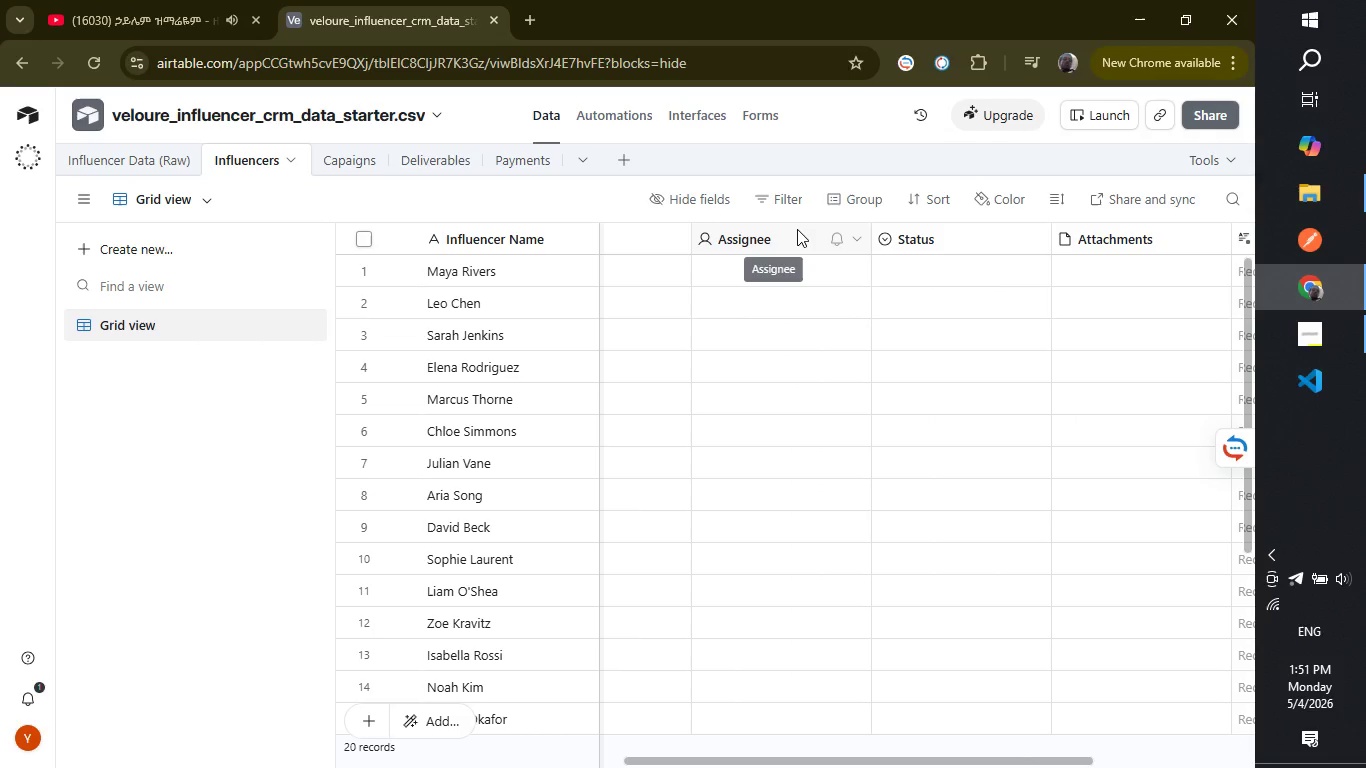 
right_click([797, 230])
 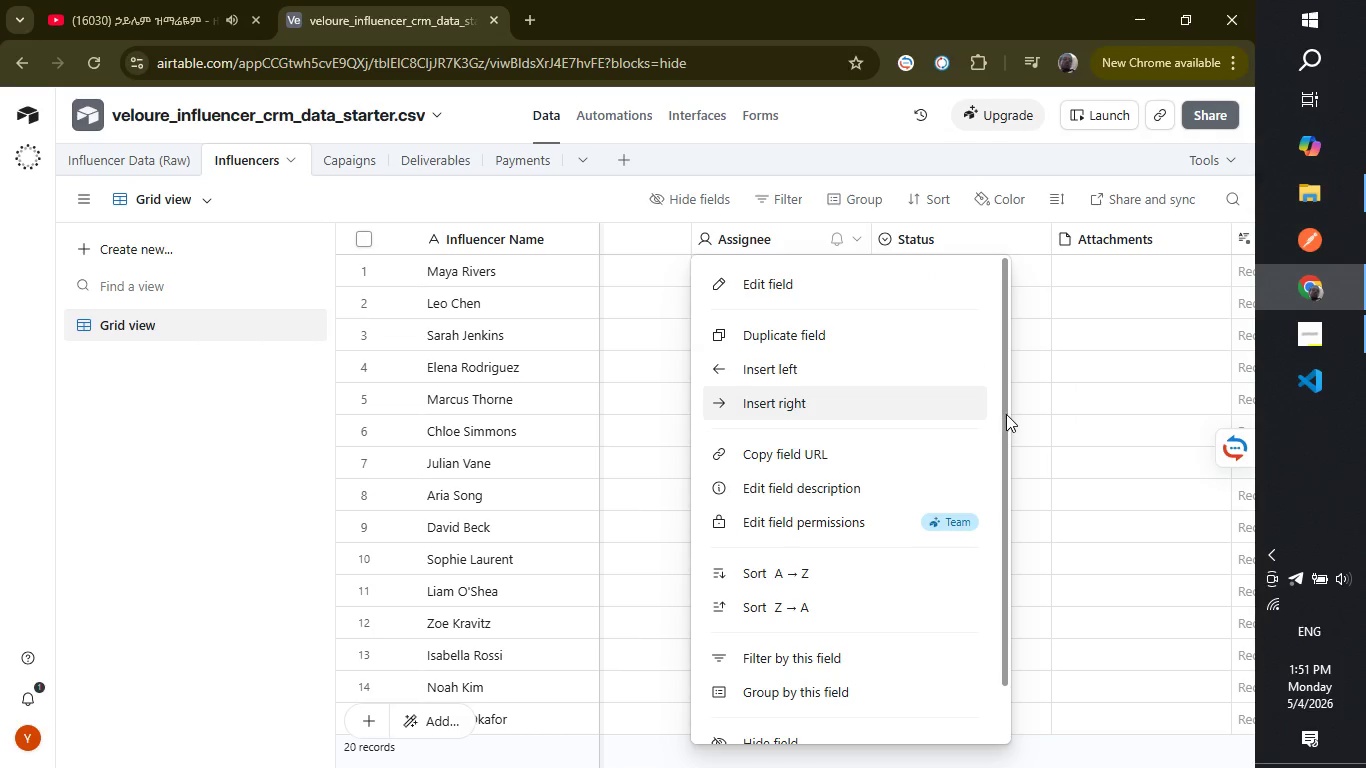 
left_click_drag(start_coordinate=[1006, 416], to_coordinate=[1005, 507])
 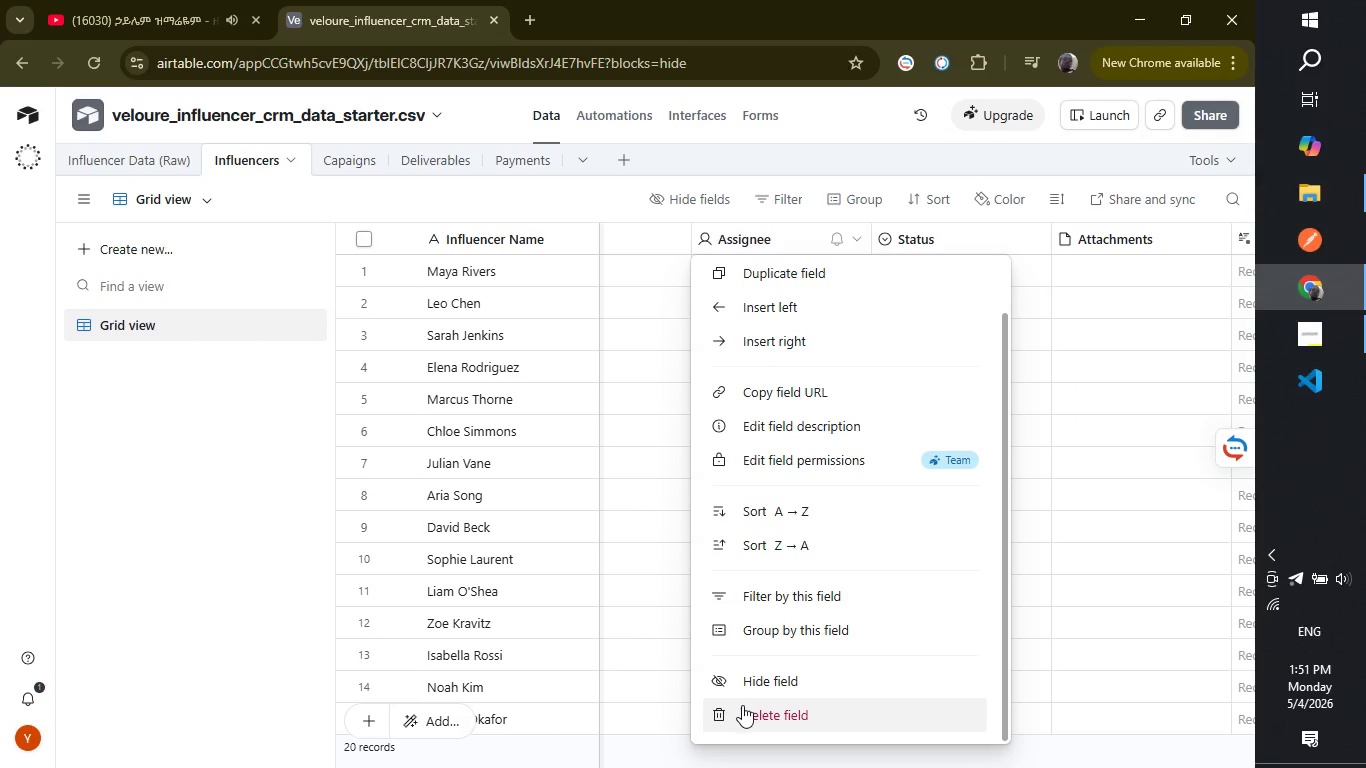 
left_click([742, 707])
 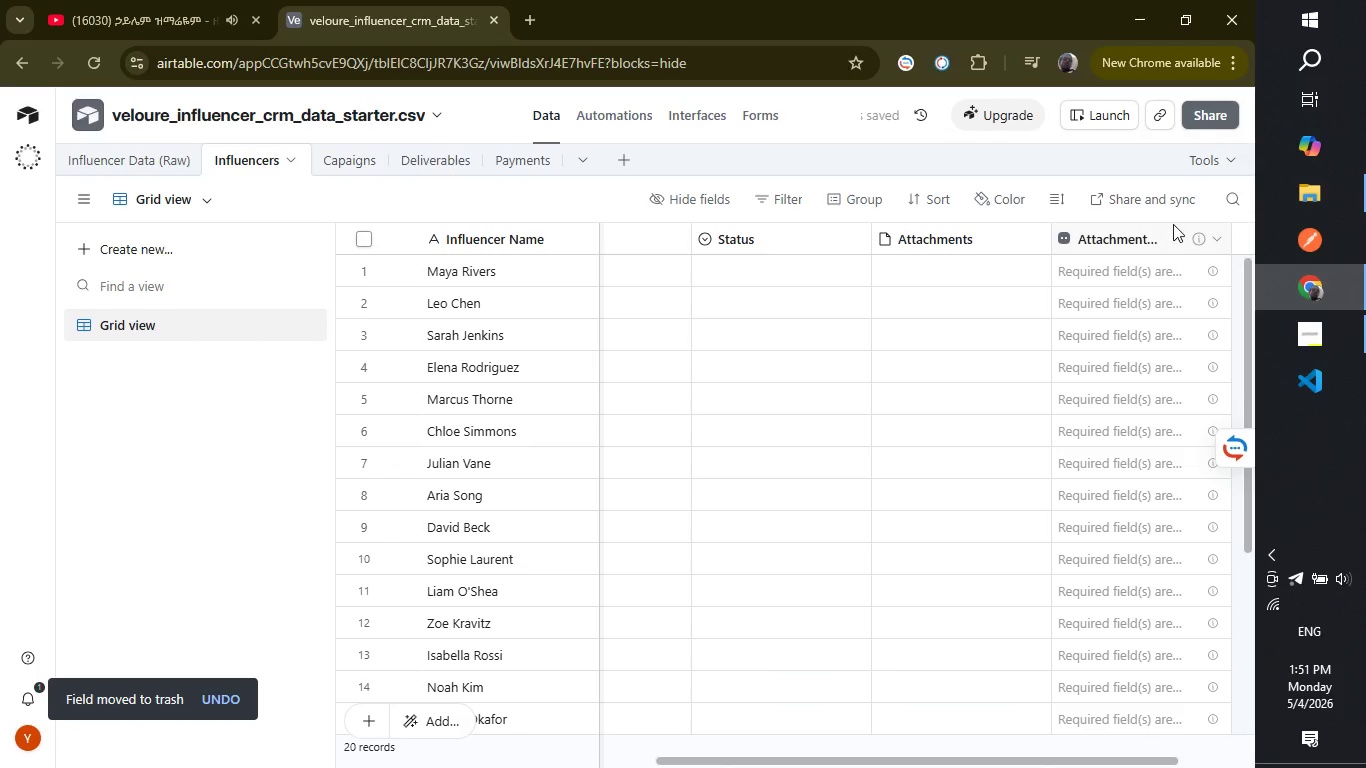 
wait(7.69)
 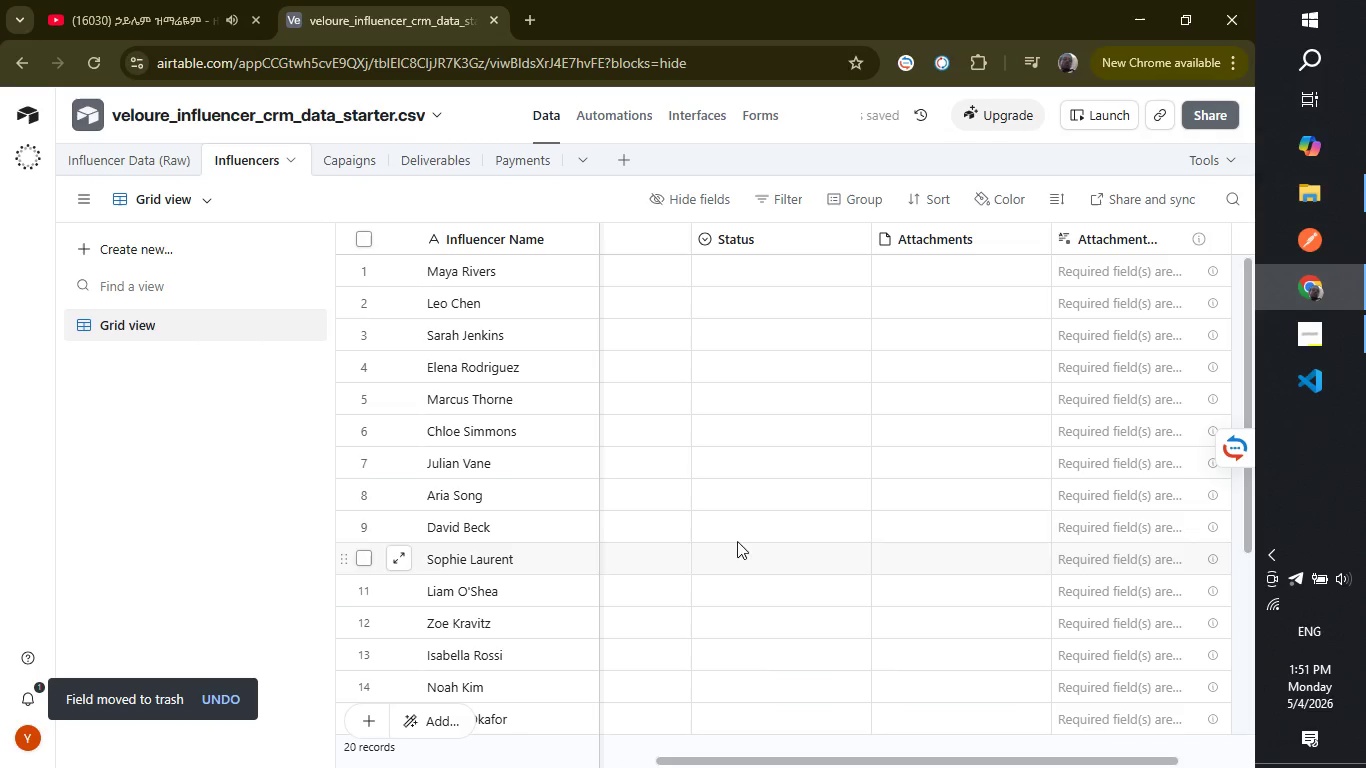 
right_click([1217, 237])
 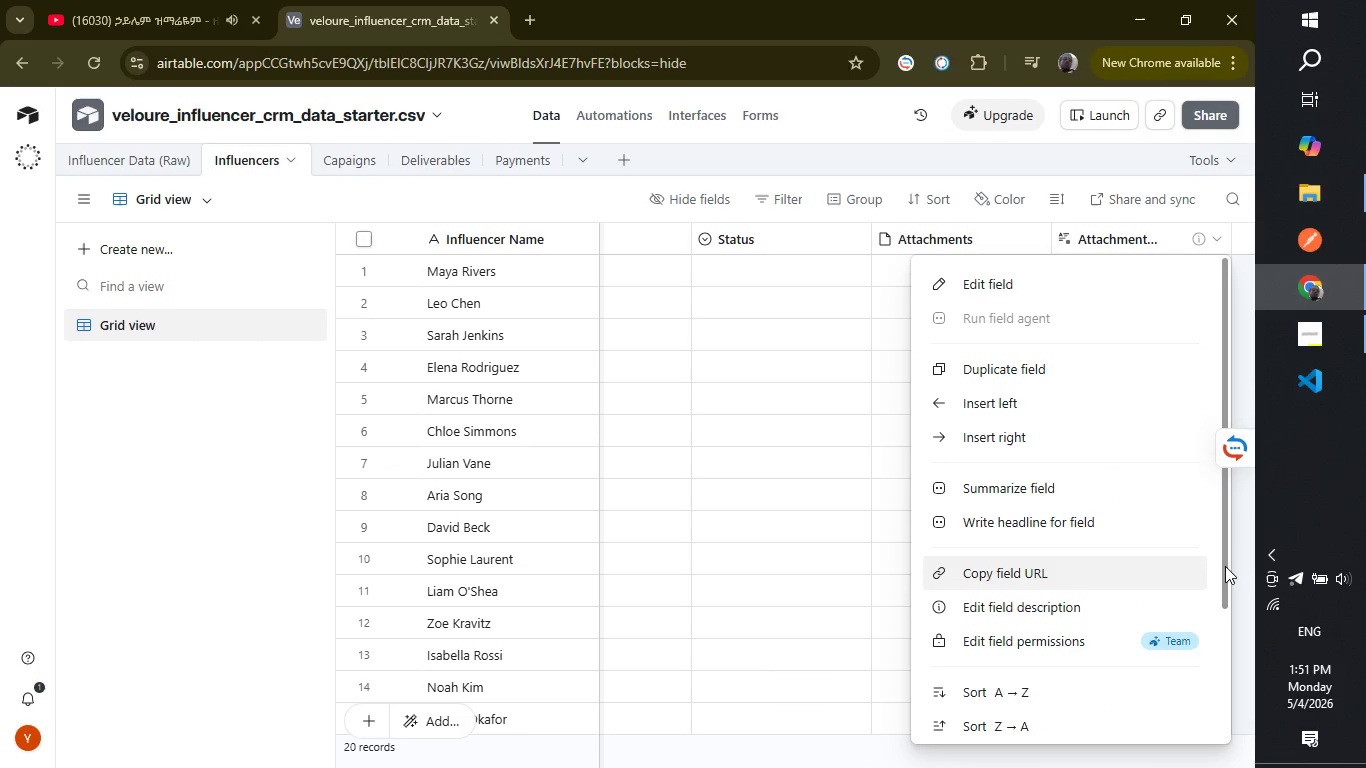 
left_click_drag(start_coordinate=[1225, 566], to_coordinate=[1220, 716])
 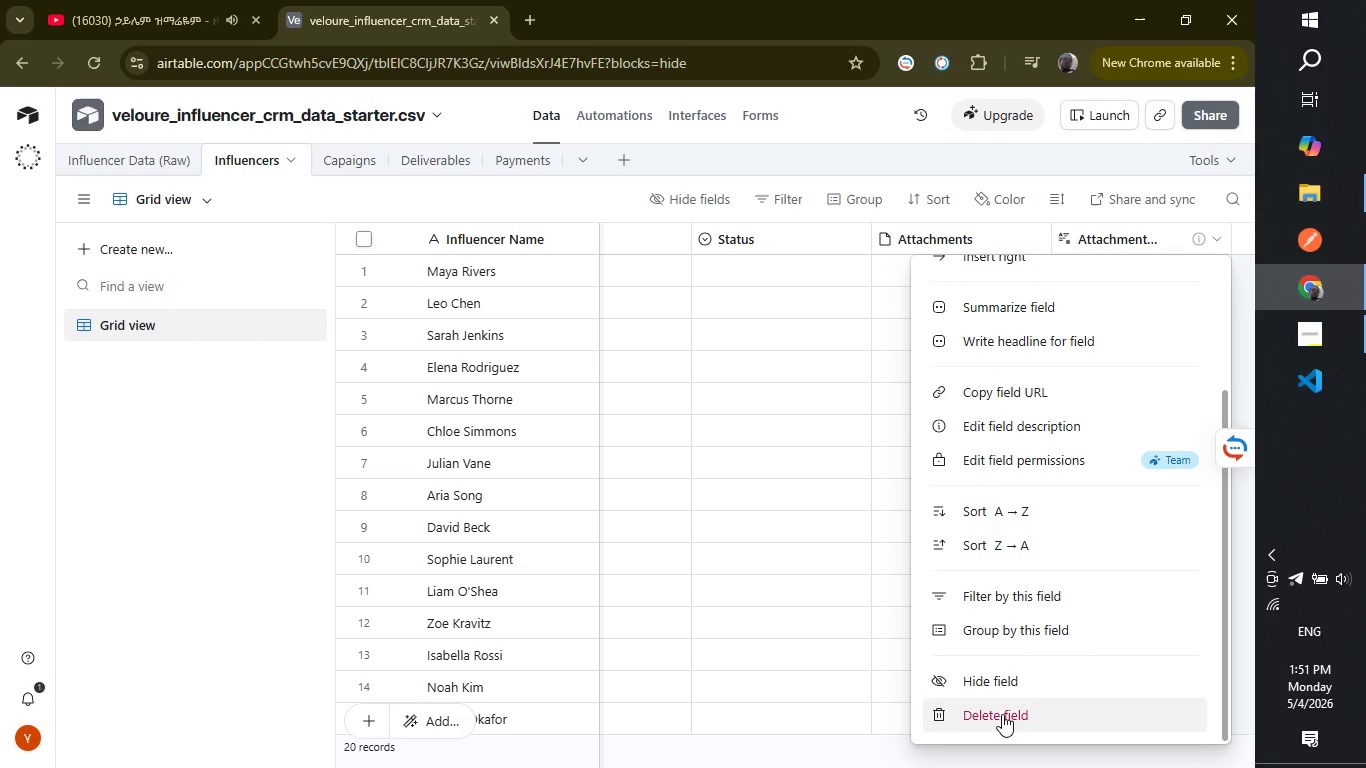 
left_click([1002, 714])
 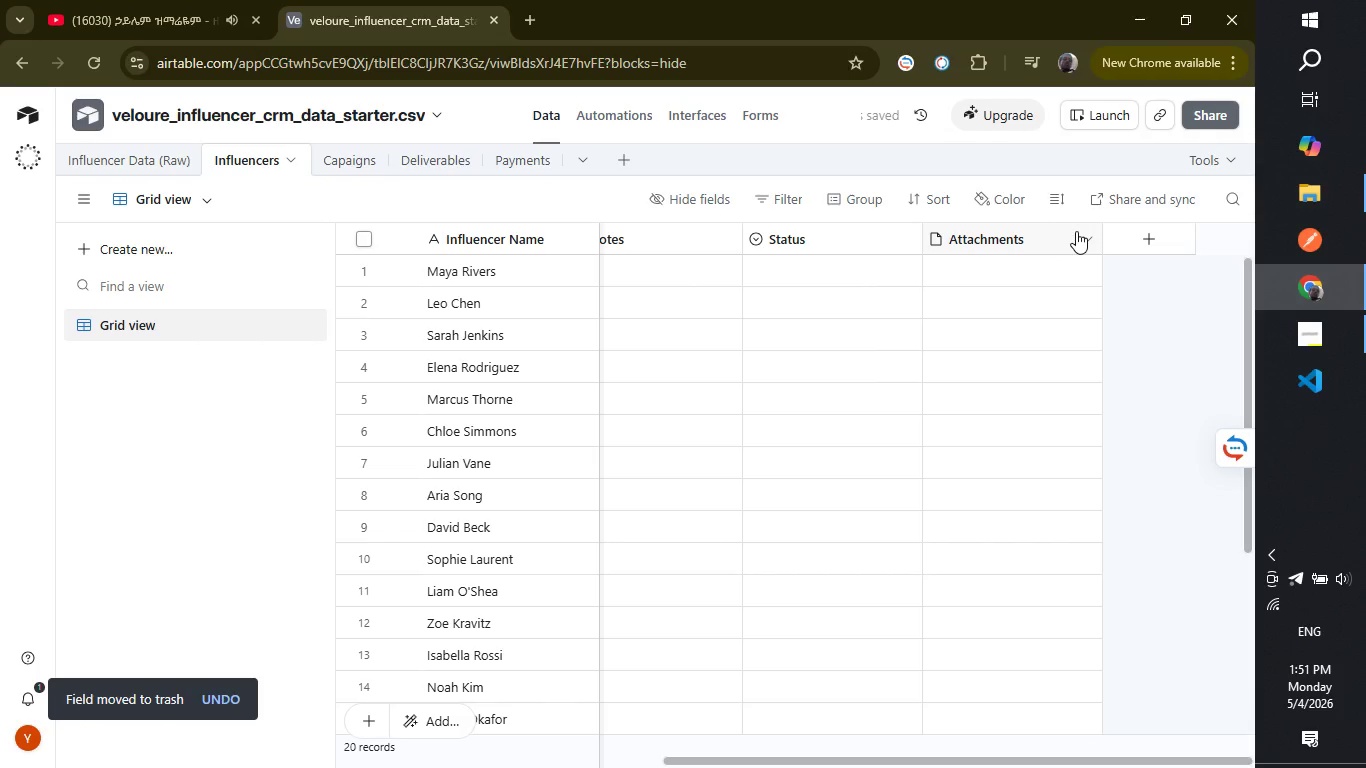 
right_click([1076, 231])
 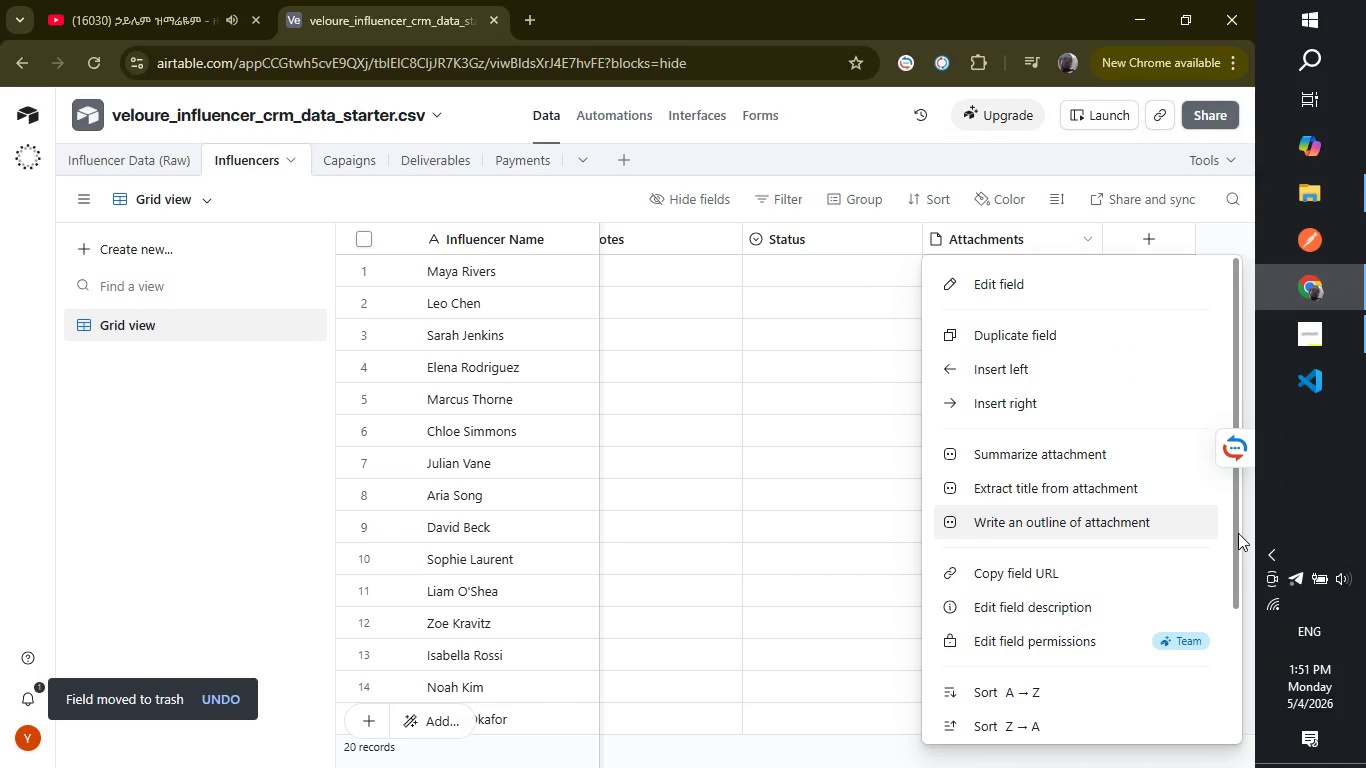 
wait(5.33)
 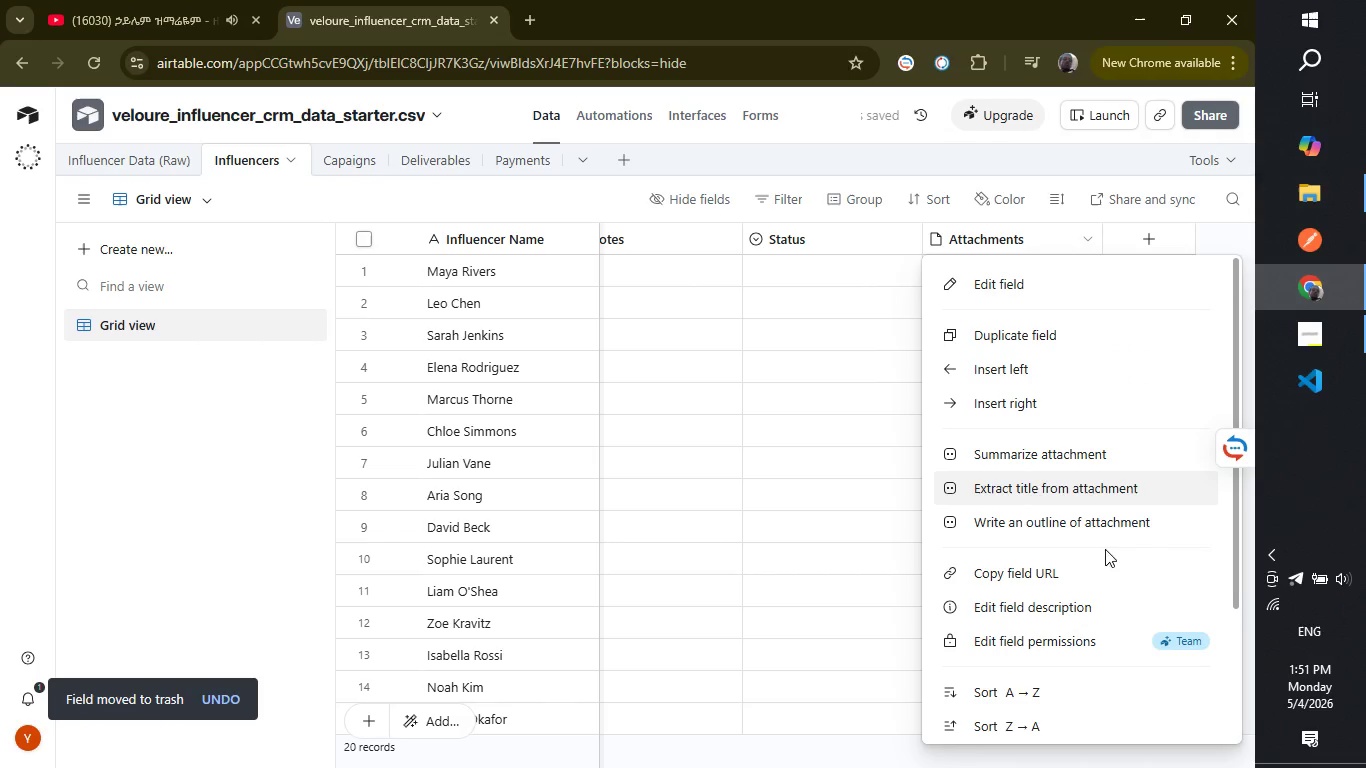 
left_click_drag(start_coordinate=[1238, 533], to_coordinate=[1231, 703])
 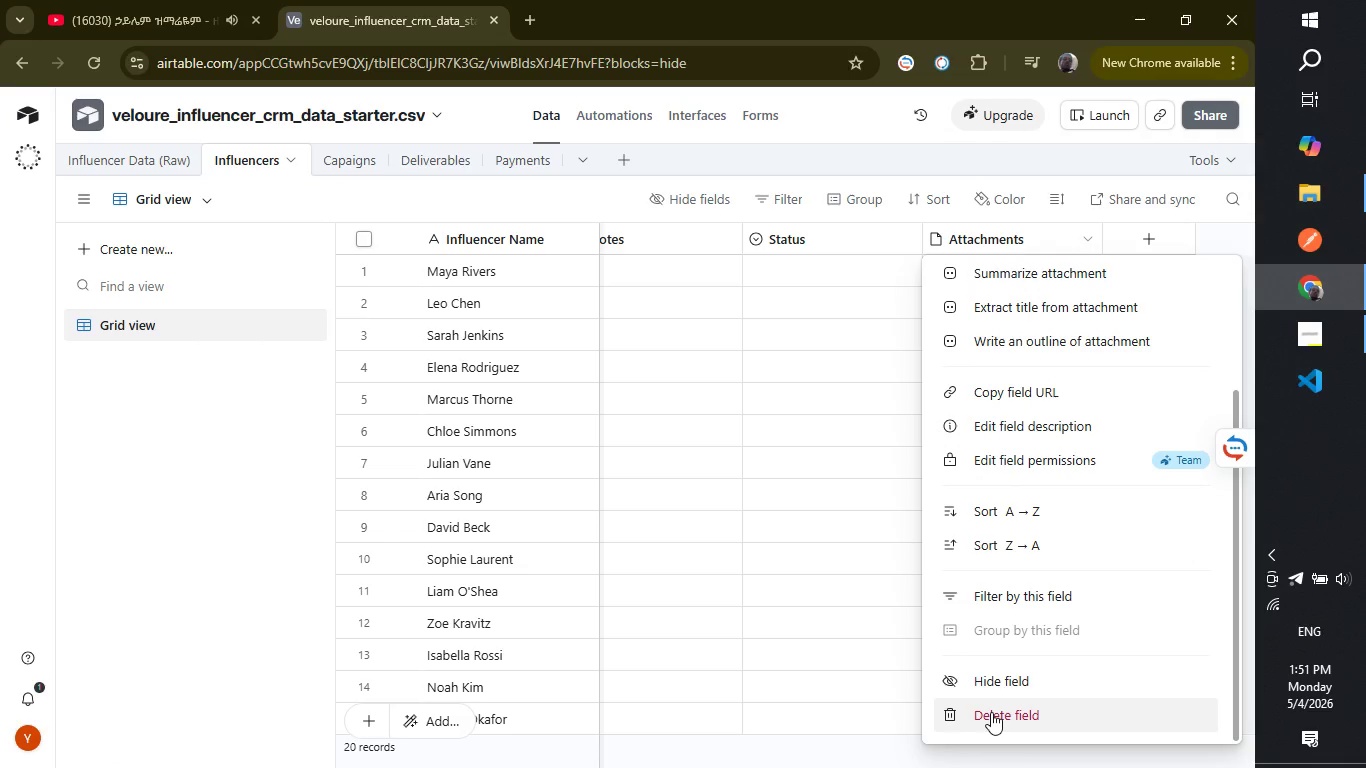 
left_click([991, 712])
 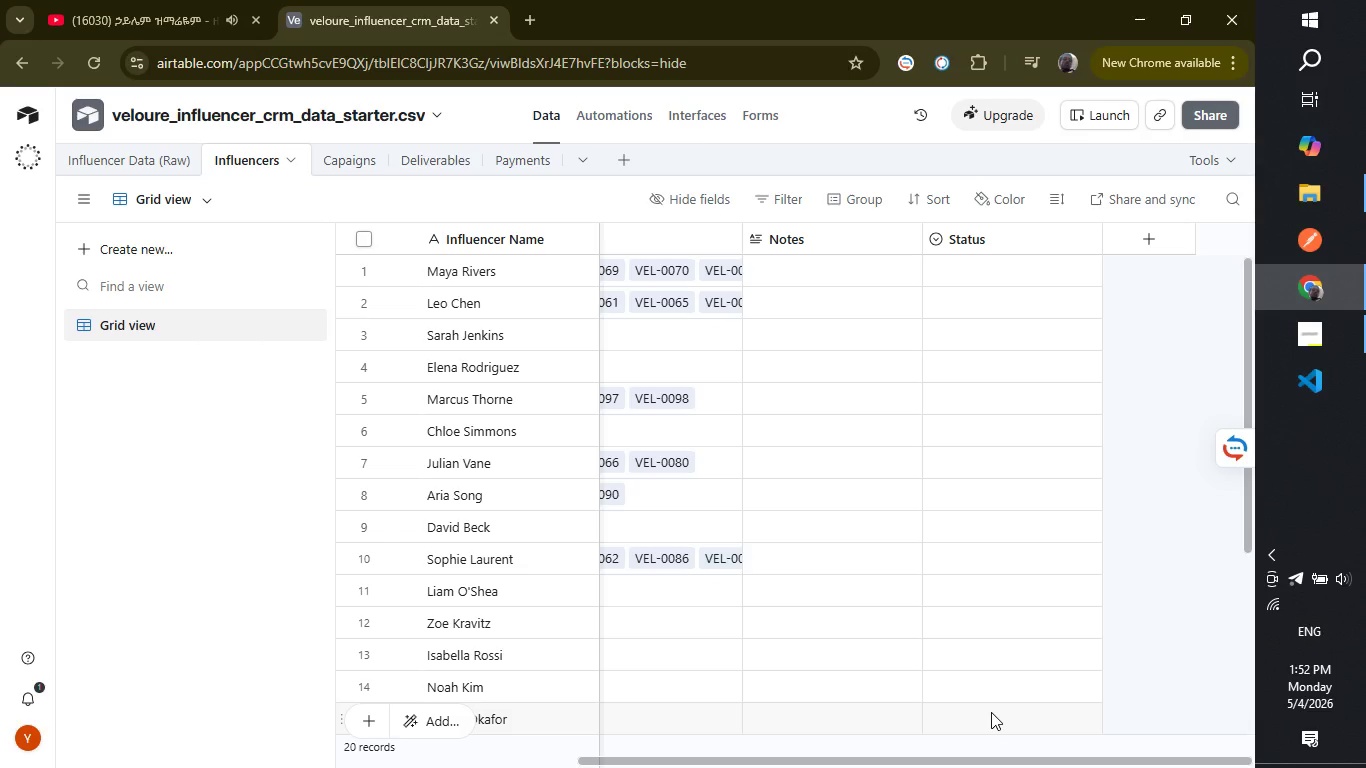 
wait(38.67)
 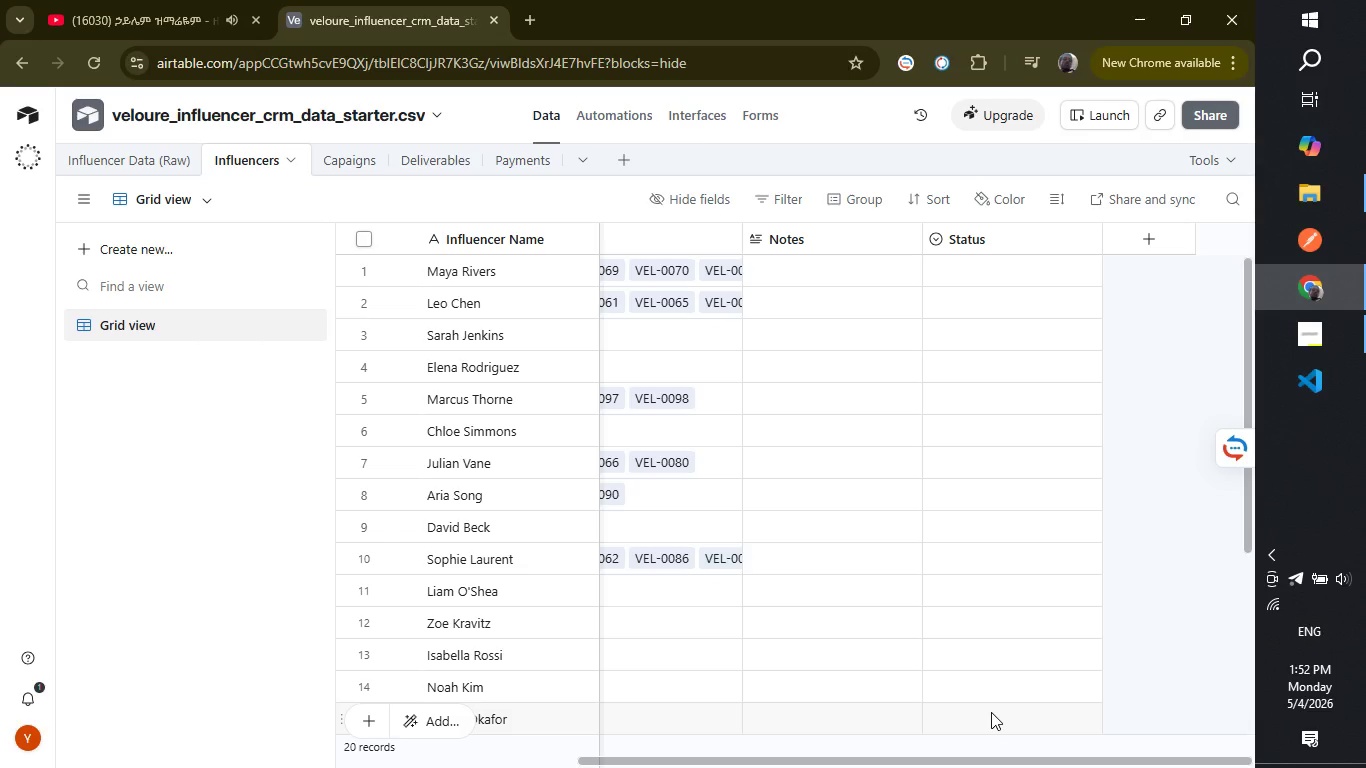 
left_click_drag(start_coordinate=[925, 760], to_coordinate=[830, 745])
 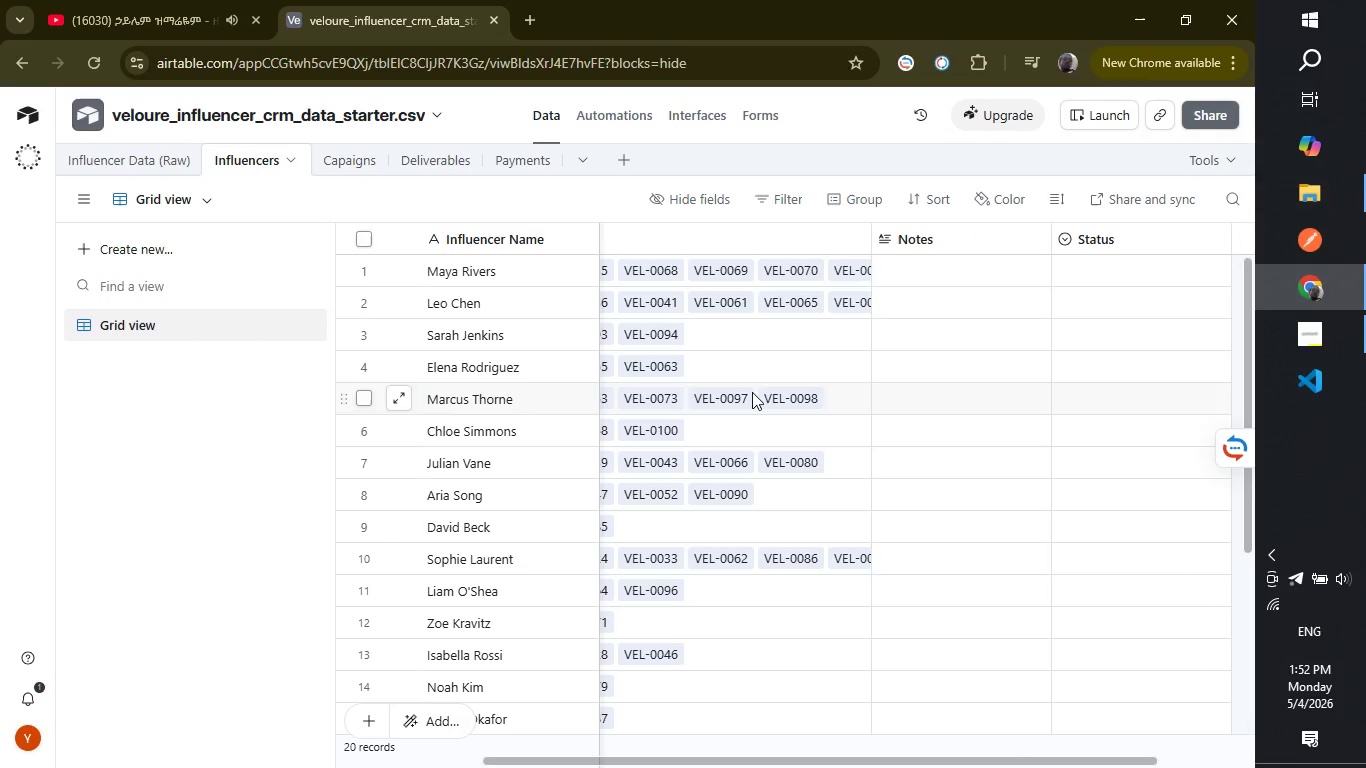 
wait(5.66)
 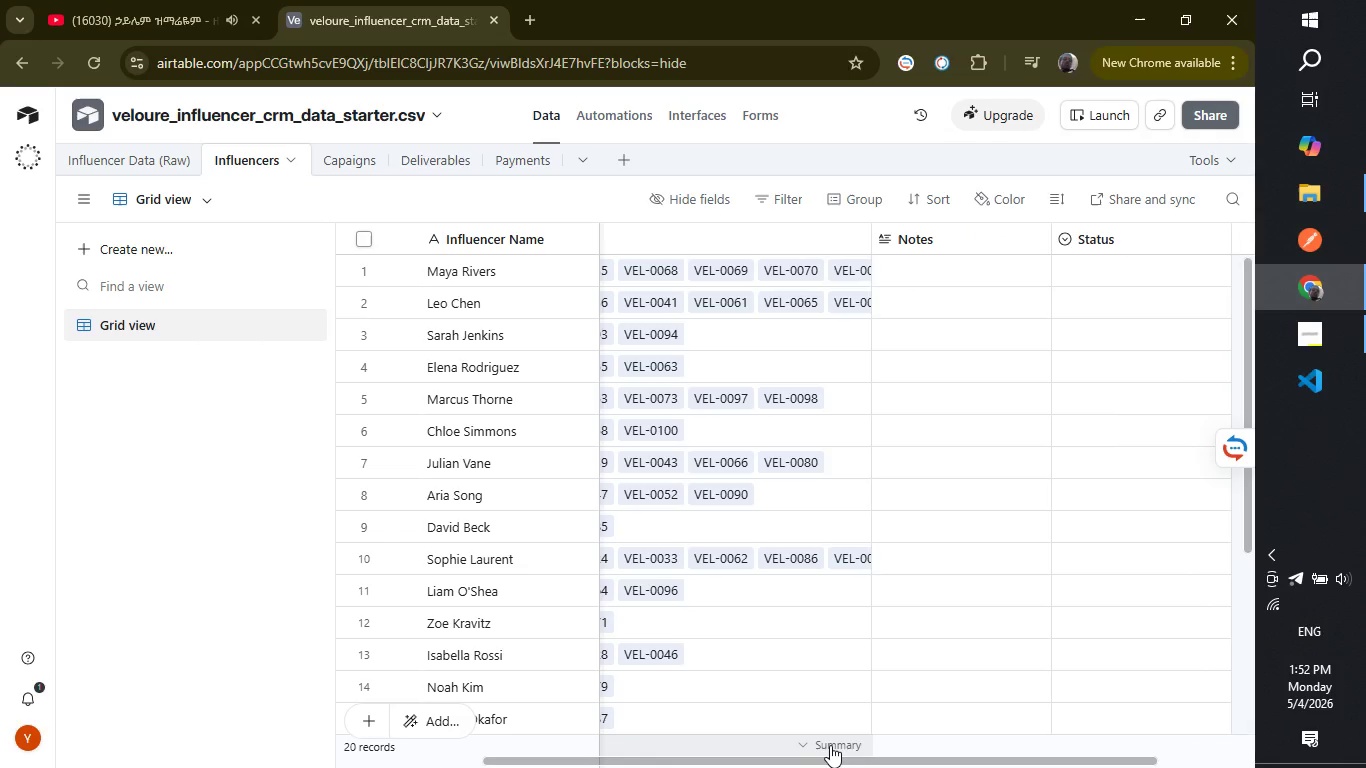 
left_click([975, 246])
 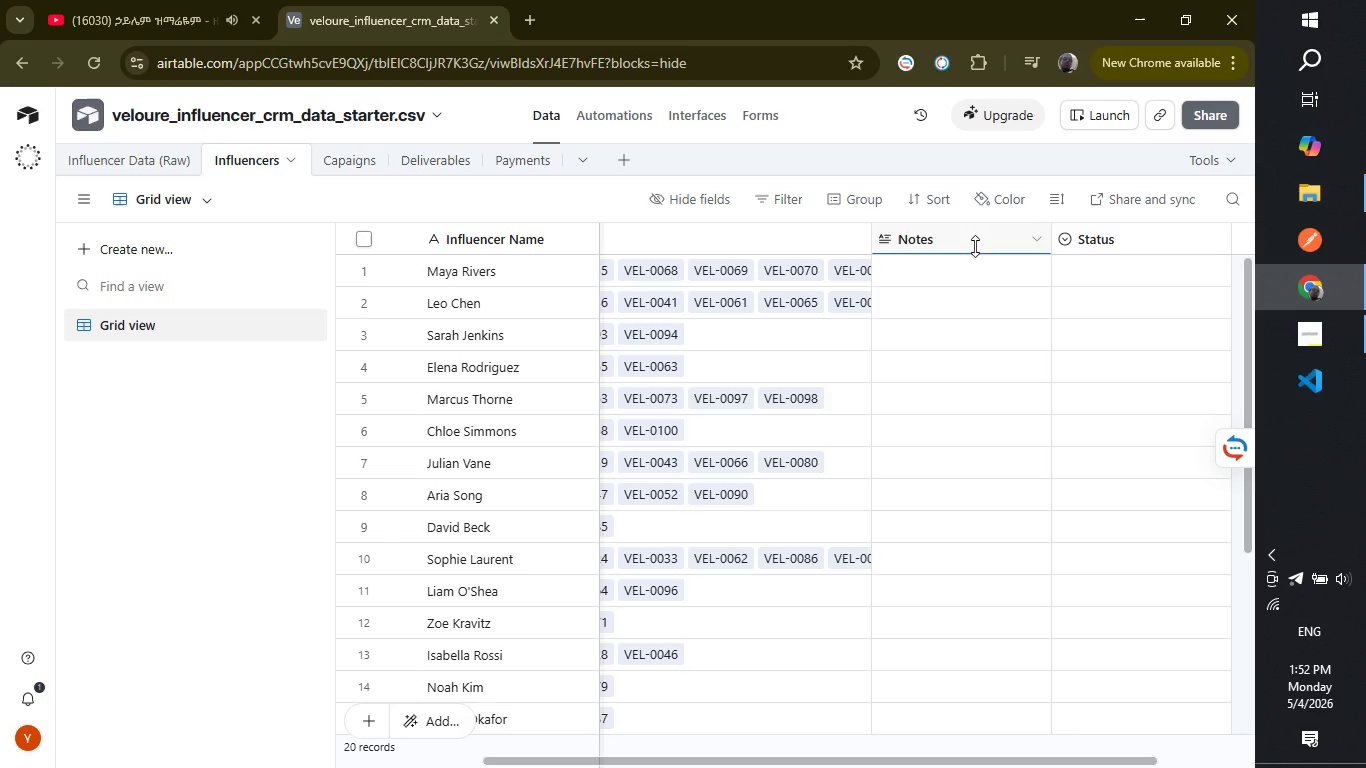 
double_click([975, 246])
 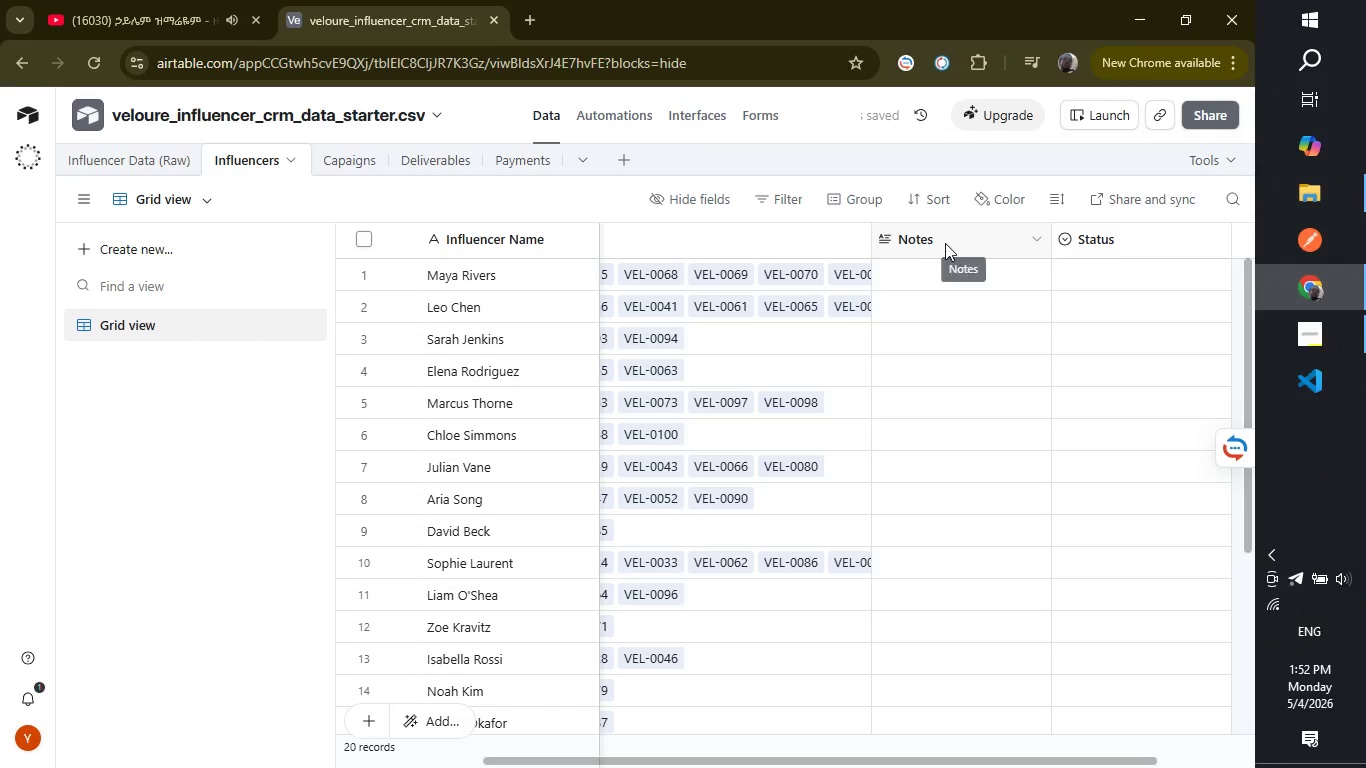 
double_click([945, 243])
 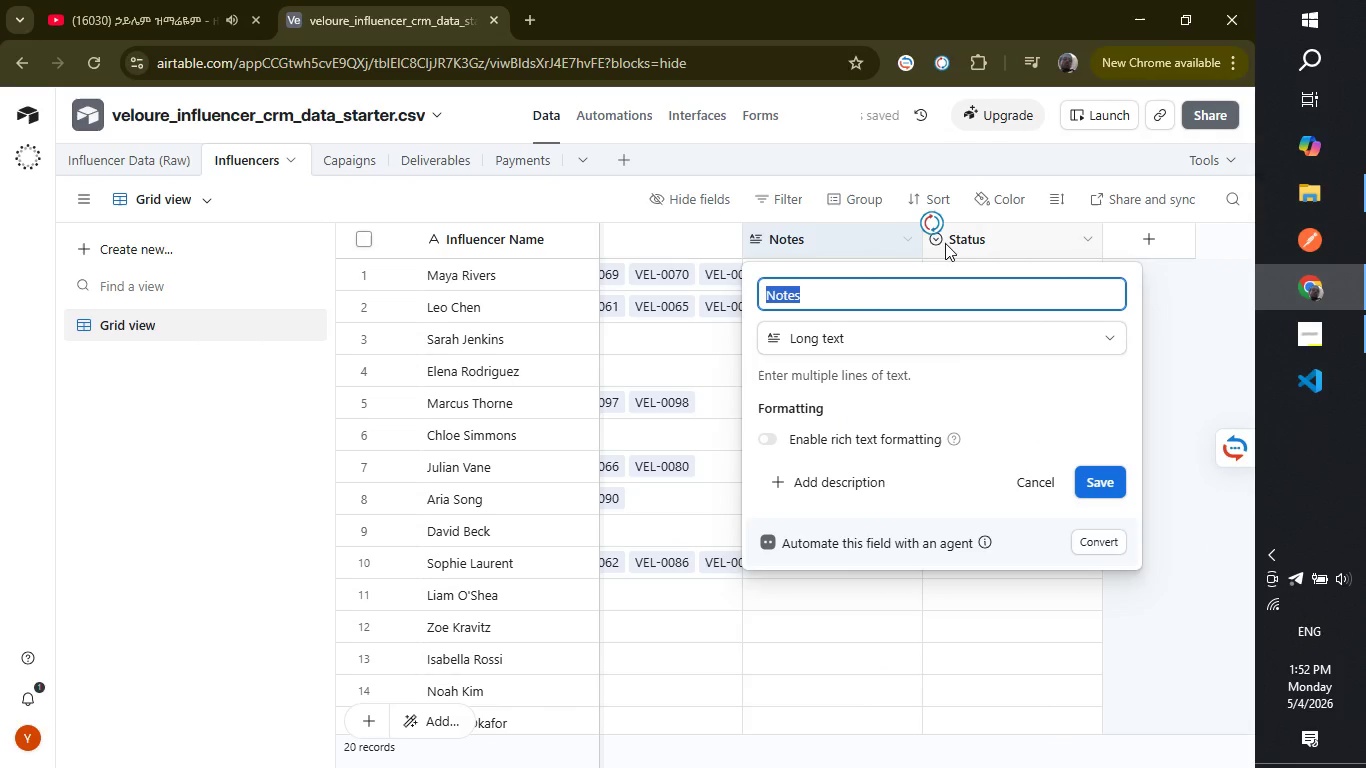 
key(Backspace)
 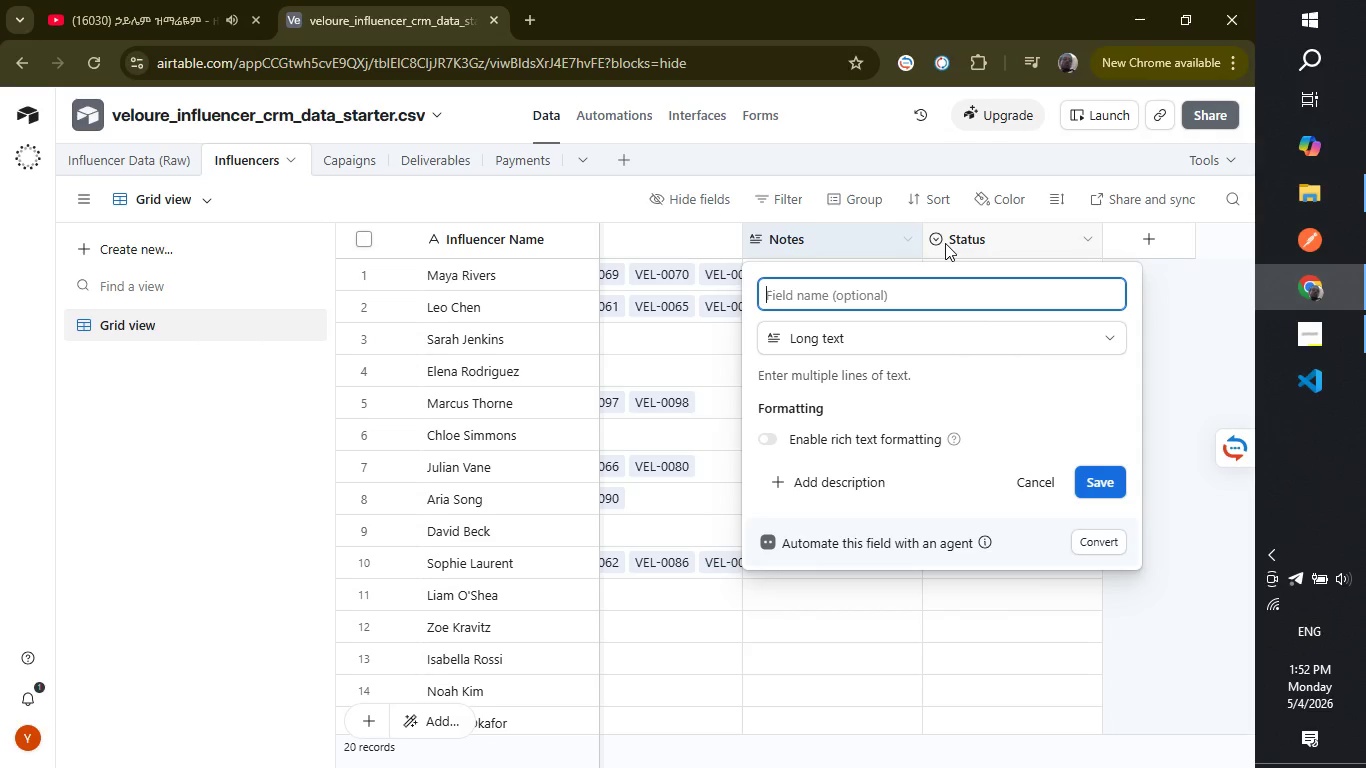 
wait(6.97)
 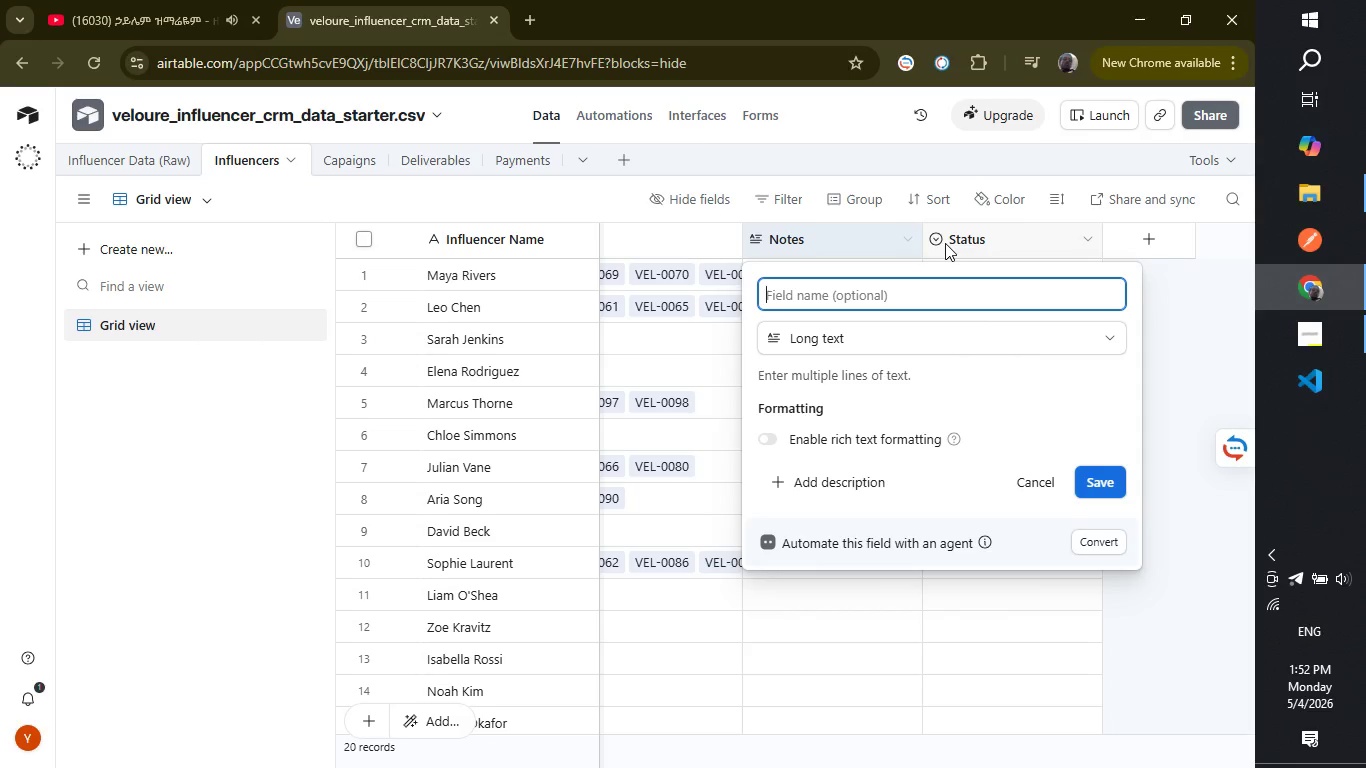 
type(Sco)
key(Backspace)
key(Backspace)
type(oca)
key(Backspace)
type(ial )
 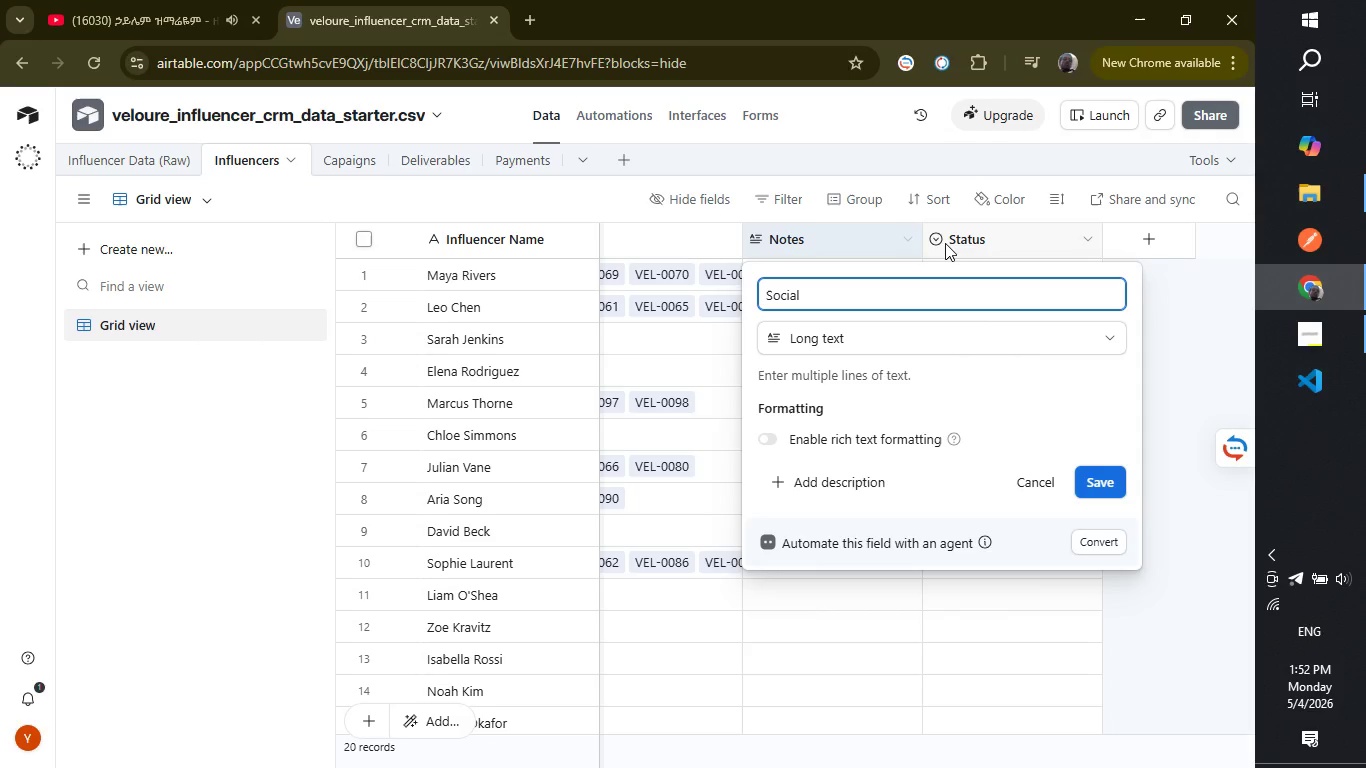 
wait(5.09)
 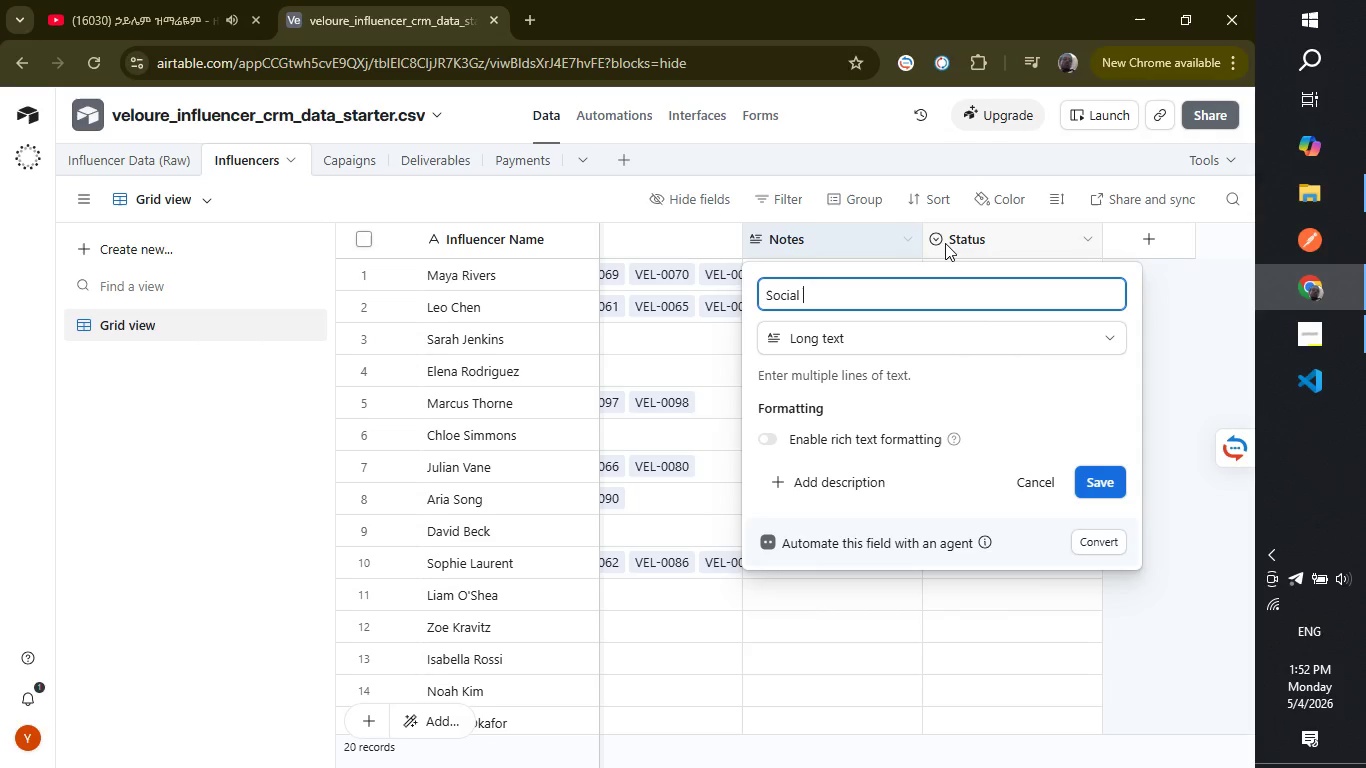 
type(Handles)
 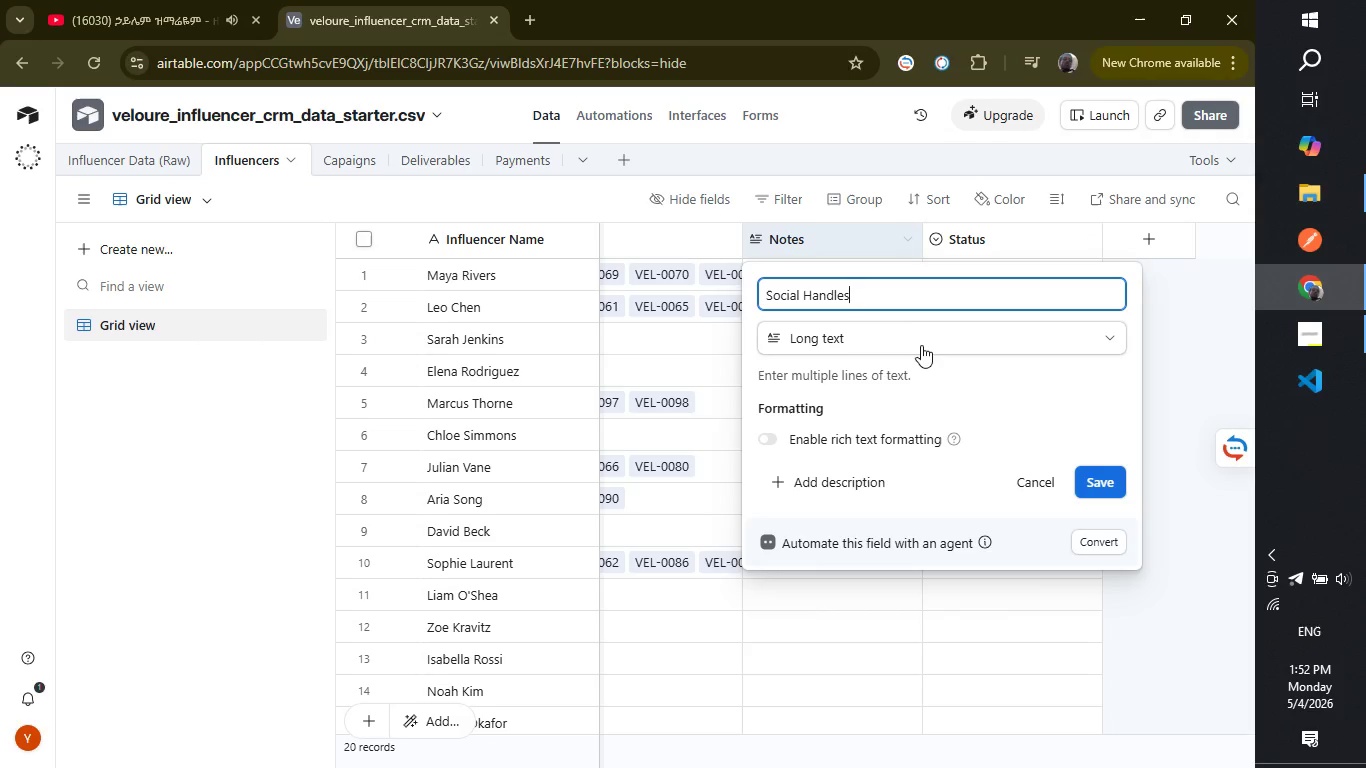 
left_click([920, 346])
 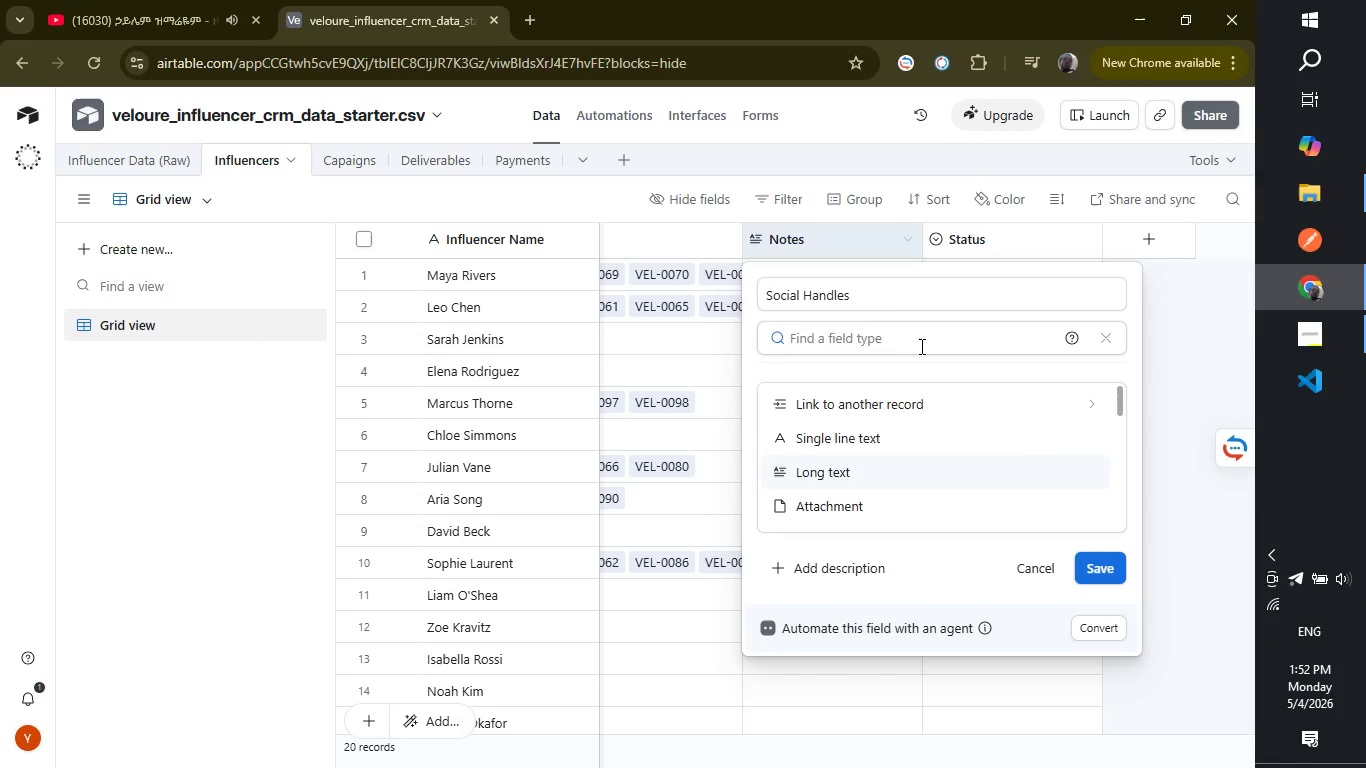 
type(lo)
 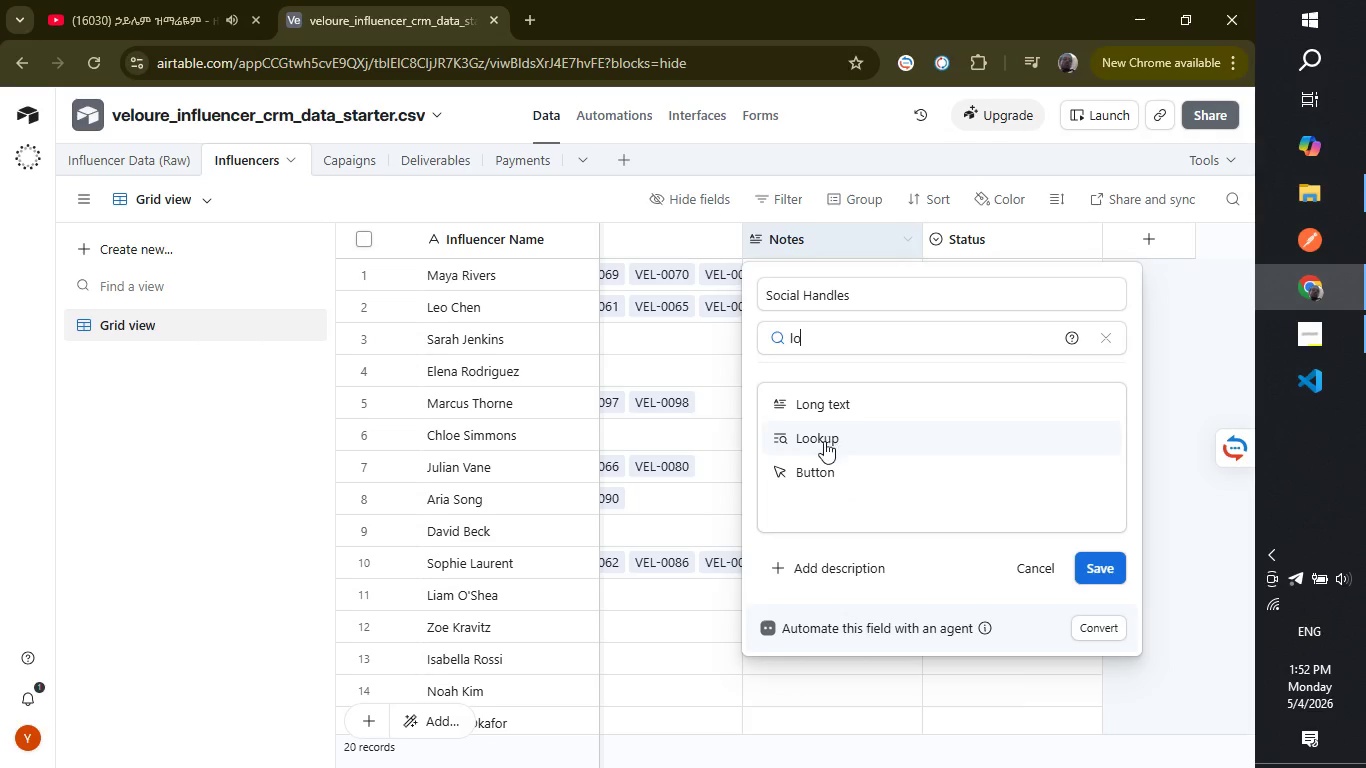 
left_click([823, 441])
 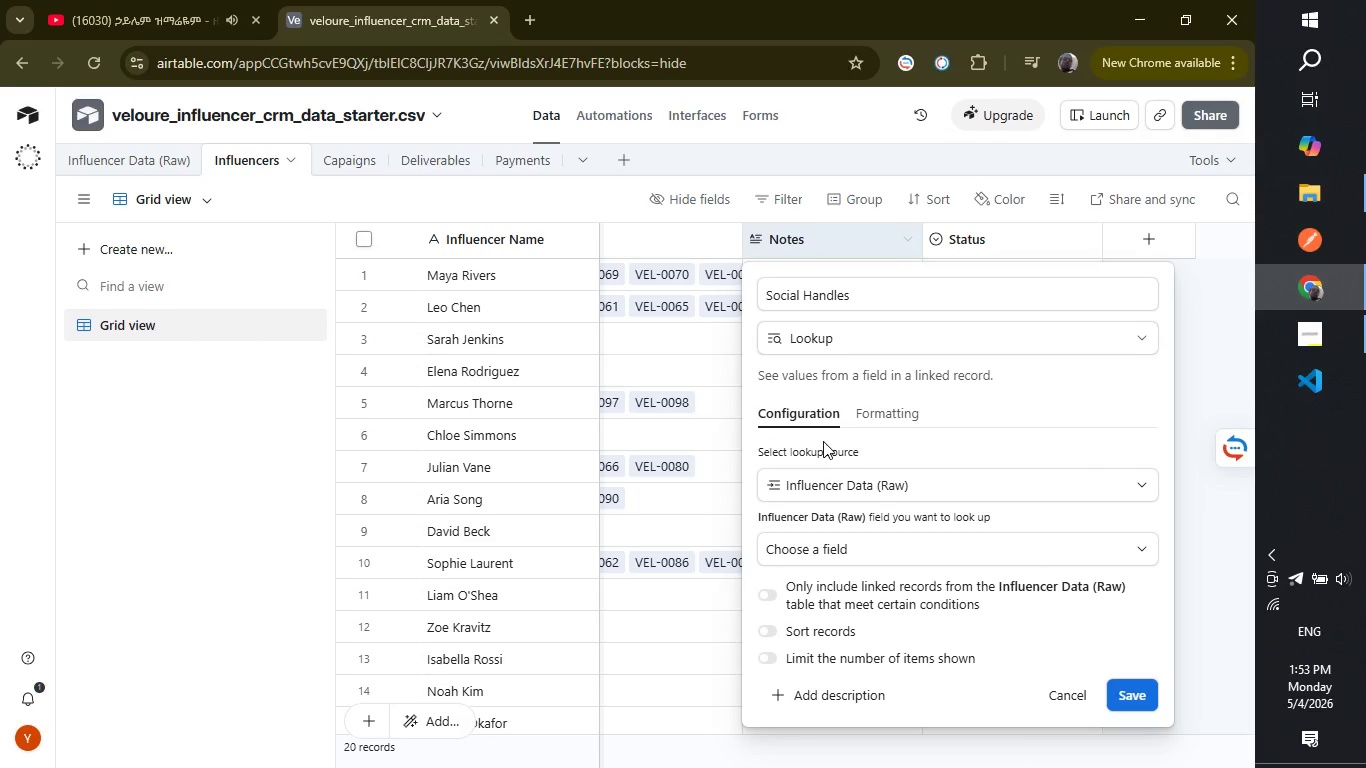 
wait(7.53)
 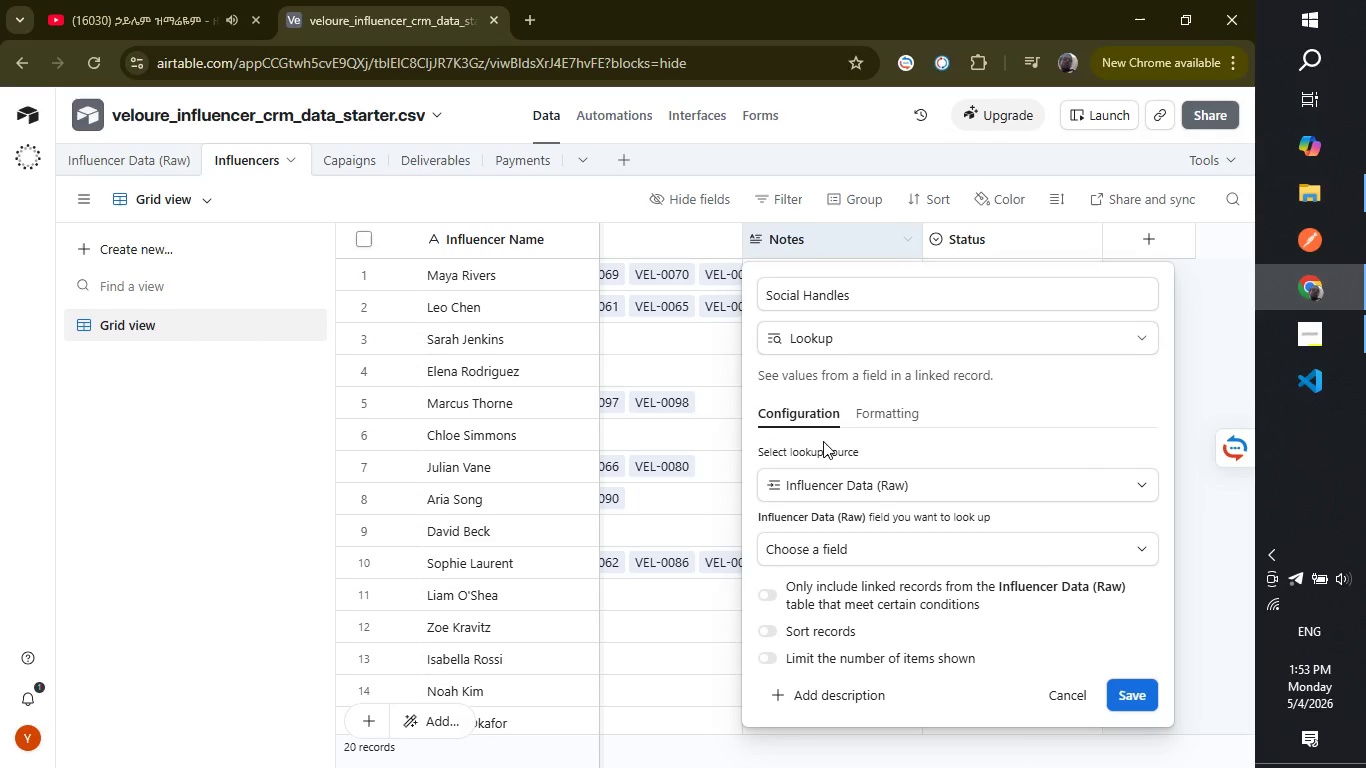 
left_click([921, 559])
 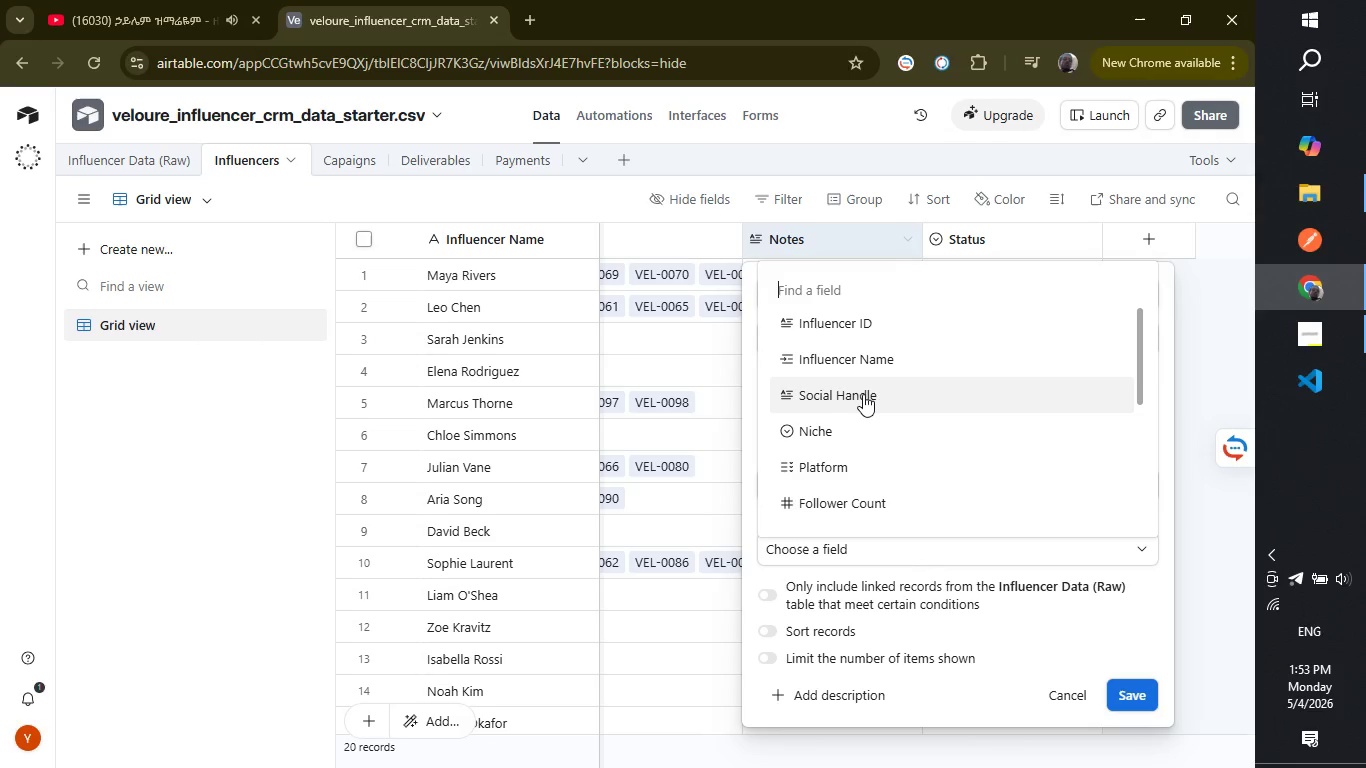 
left_click([863, 391])
 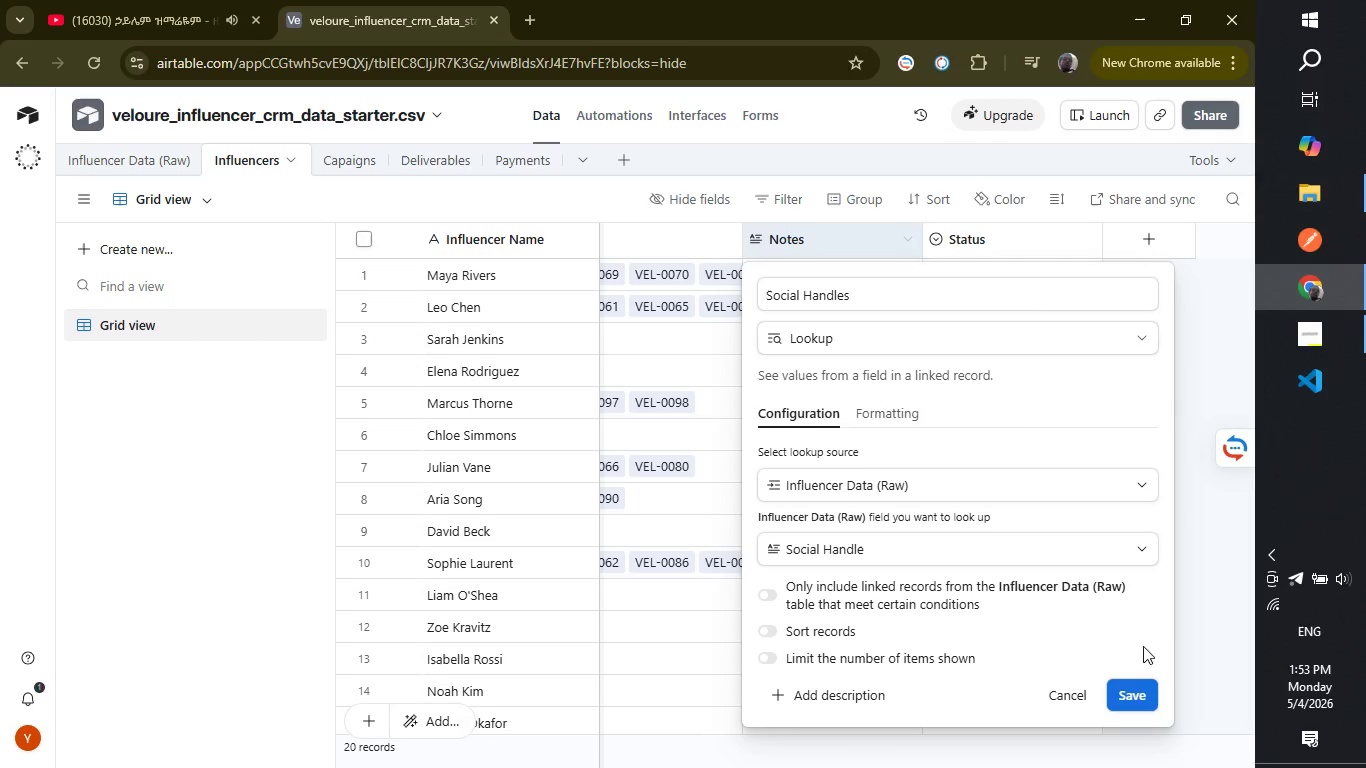 
left_click([1128, 690])
 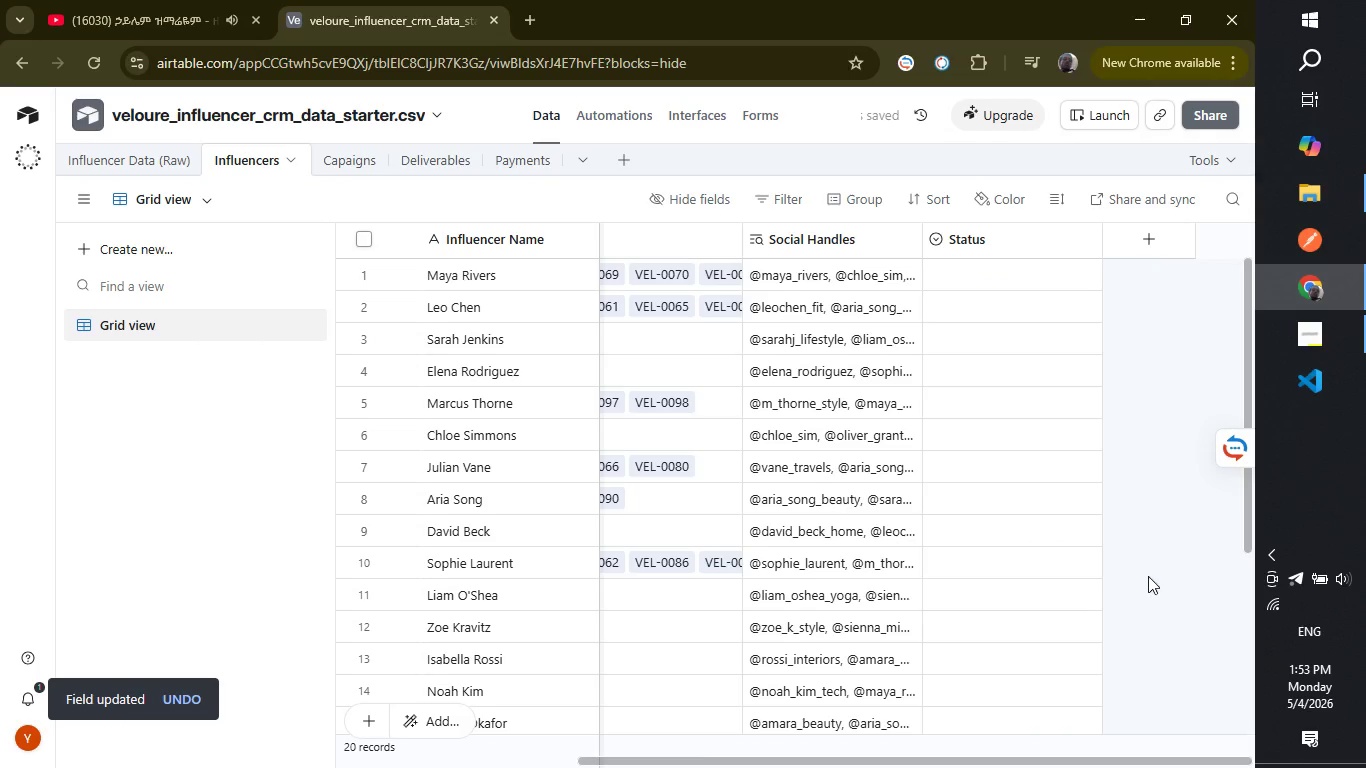 
wait(6.23)
 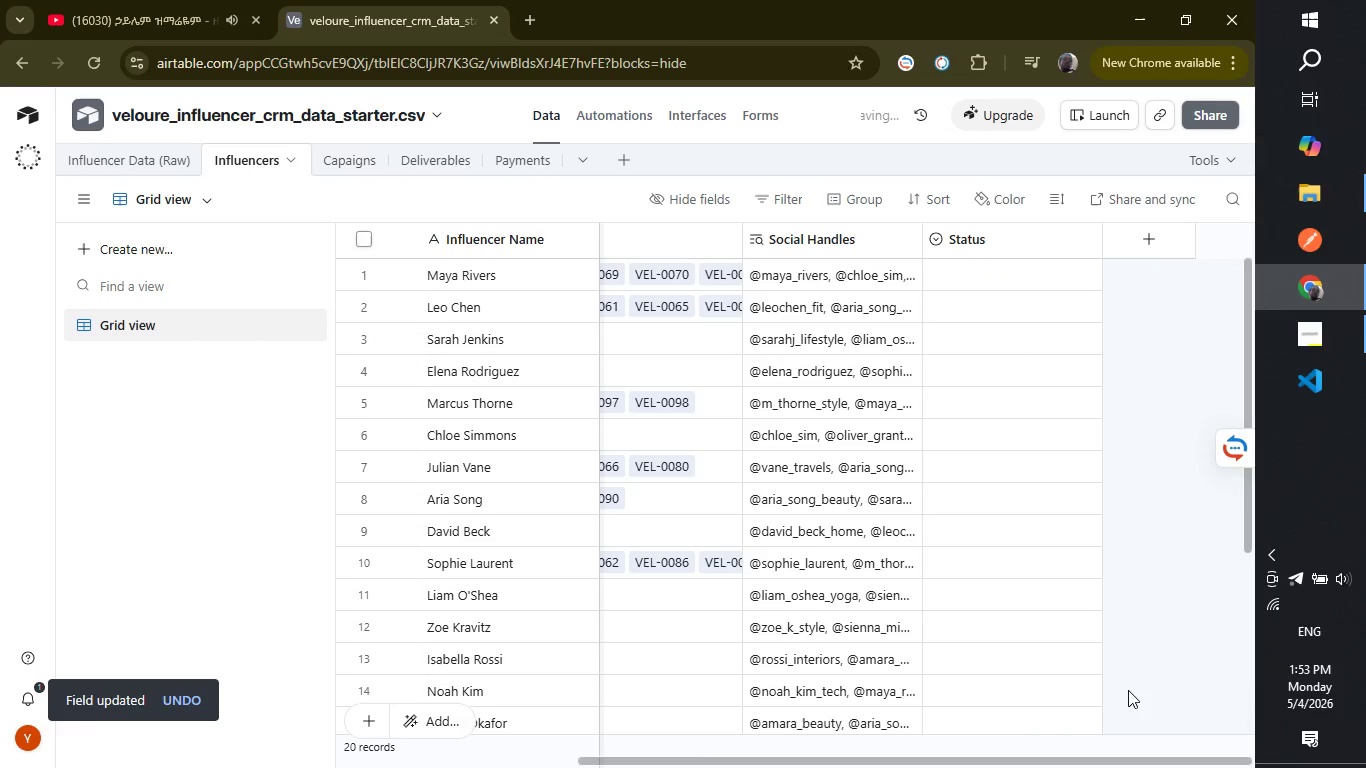 
left_click_drag(start_coordinate=[1251, 521], to_coordinate=[1275, 355])
 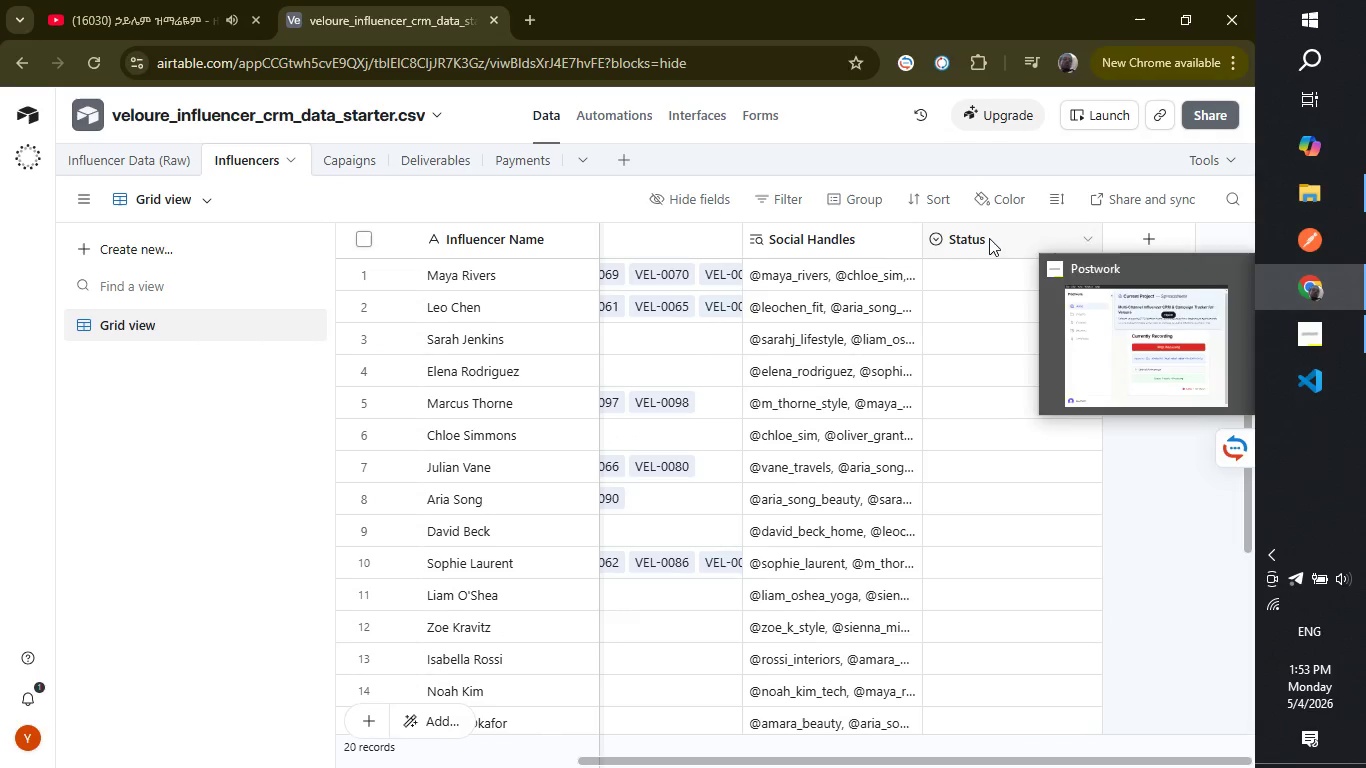 
left_click([985, 240])
 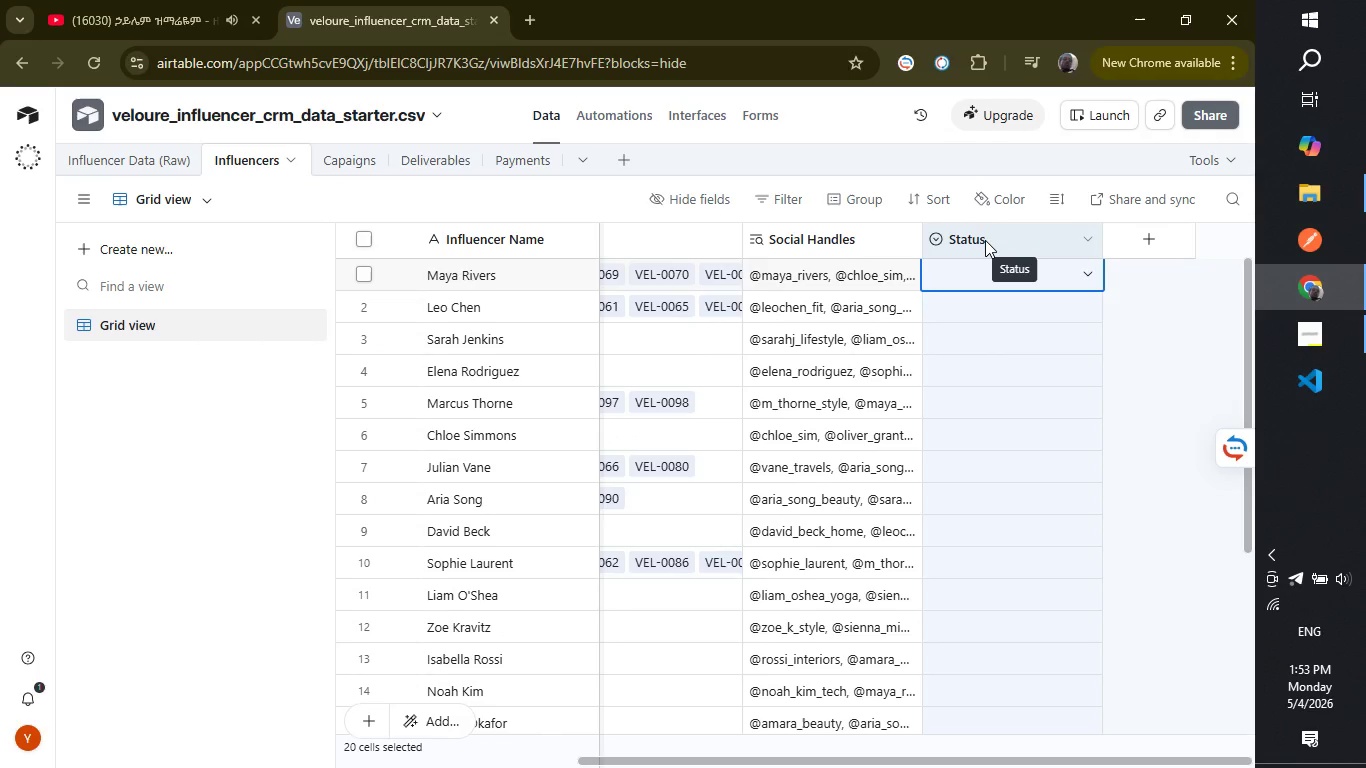 
right_click([985, 240])
 